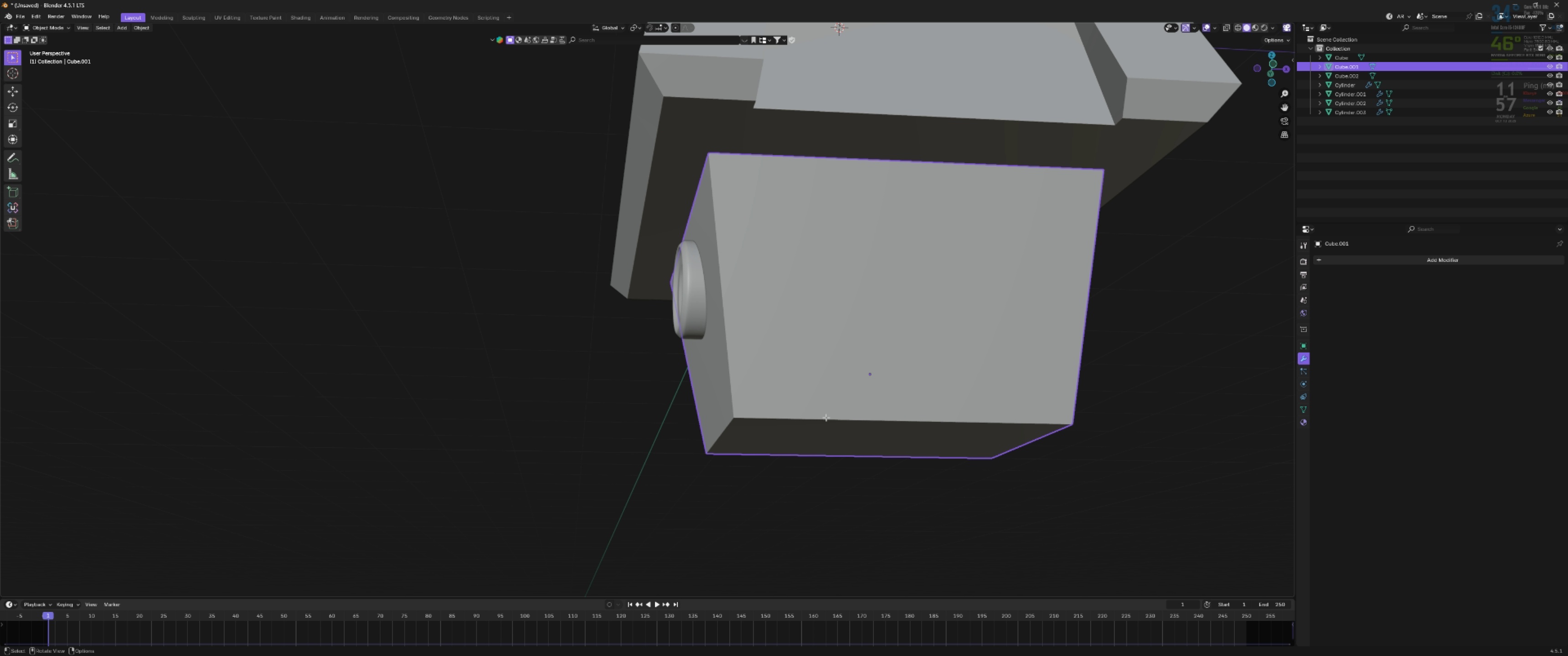 
key(Tab)
 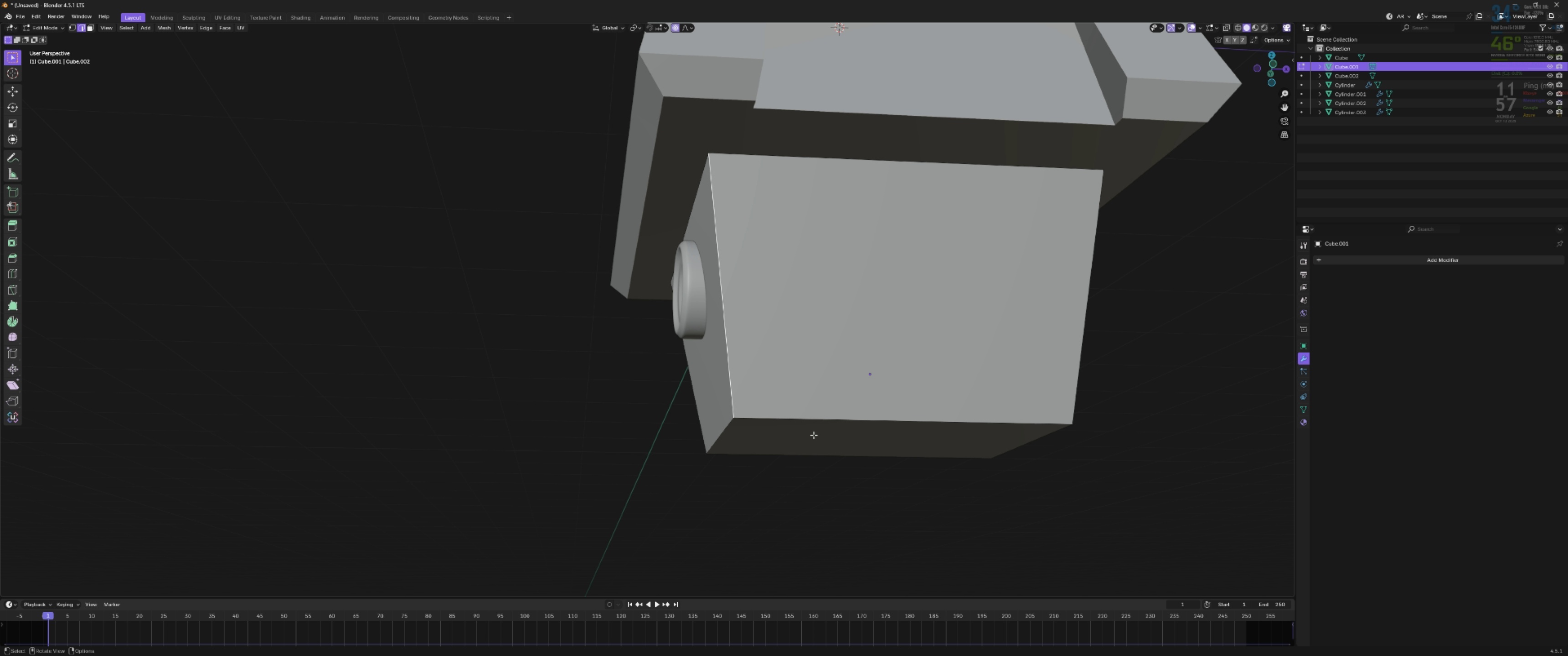 
key(3)
 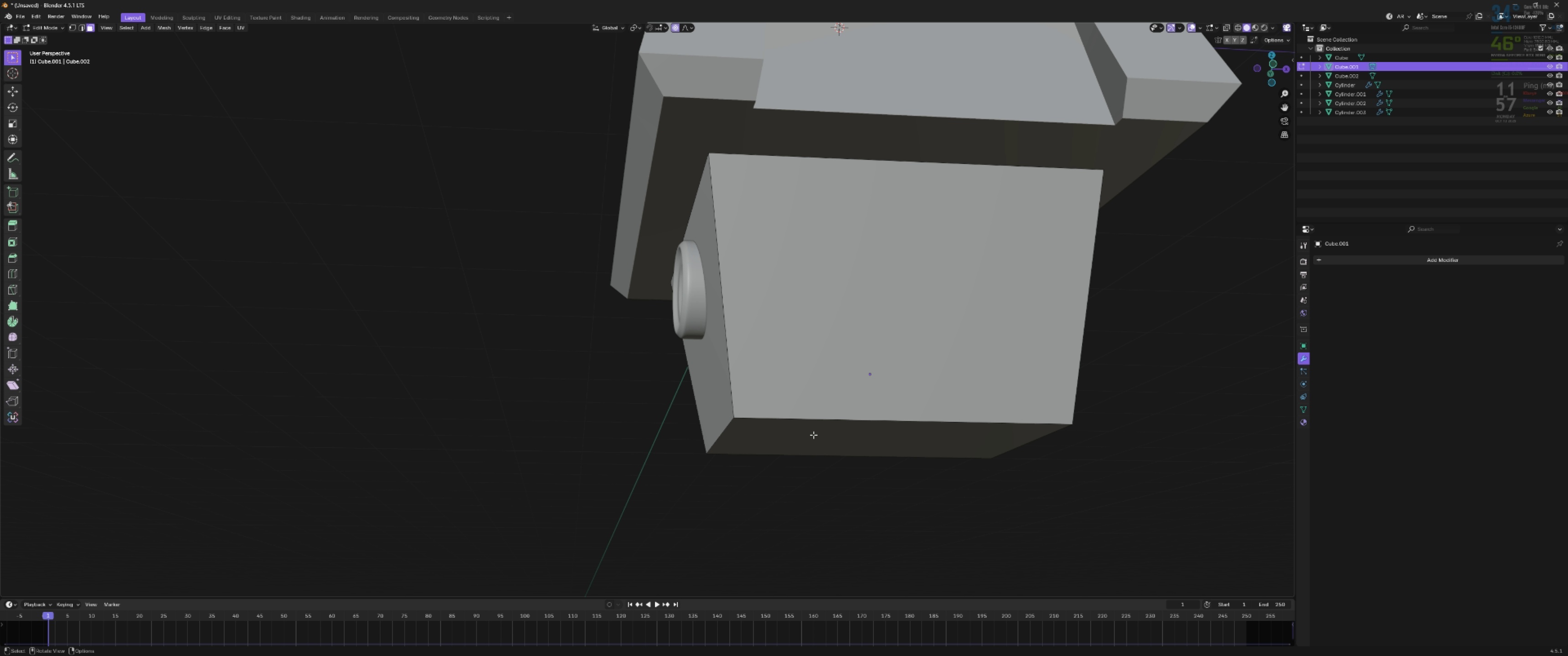 
left_click([813, 435])
 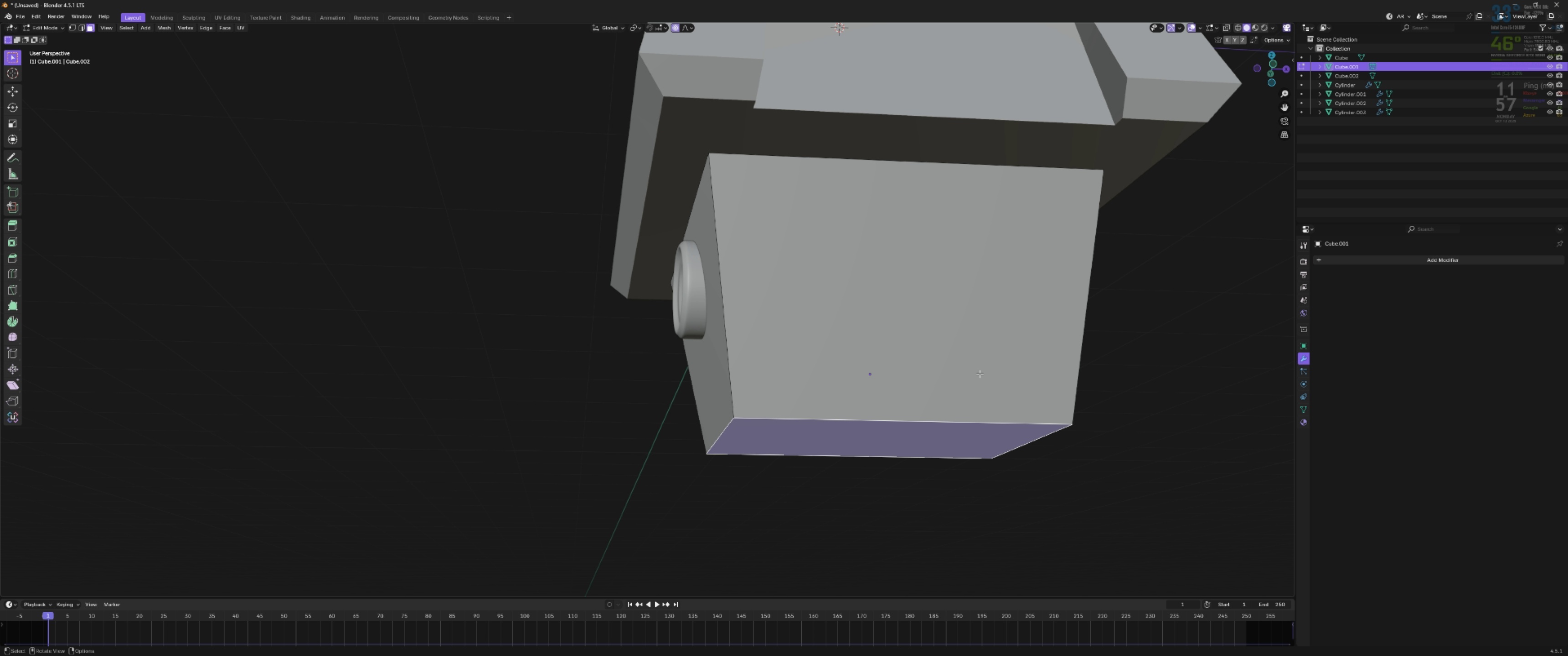 
key(I)
 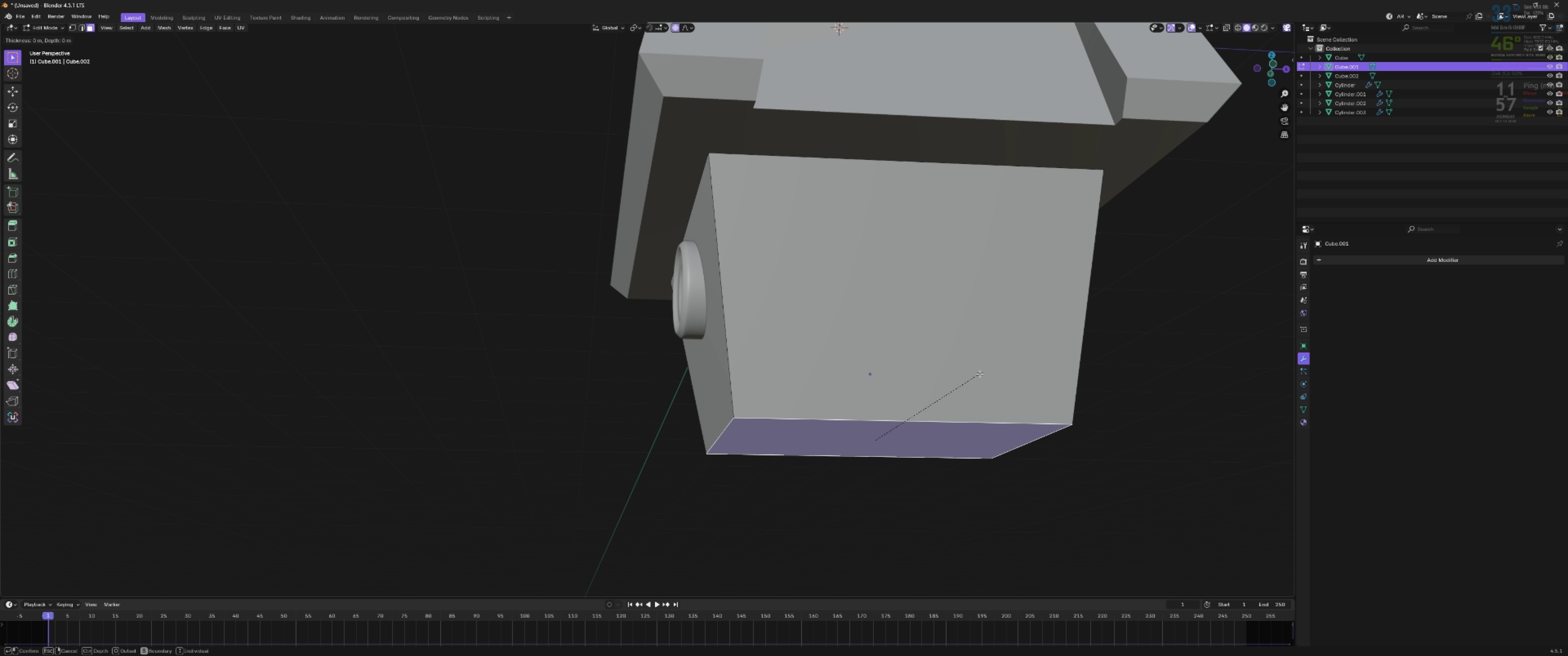 
hold_key(key=ShiftLeft, duration=1.53)
 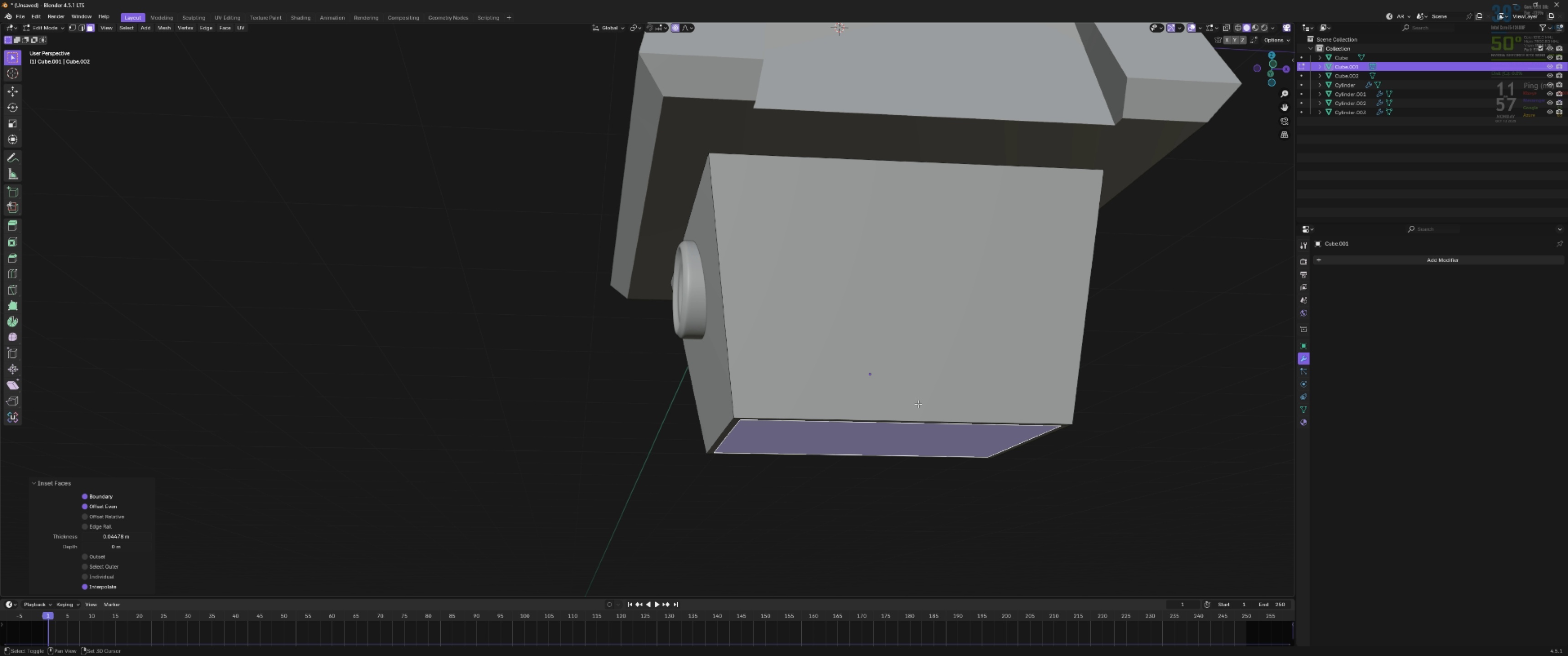 
key(Shift+ShiftLeft)
 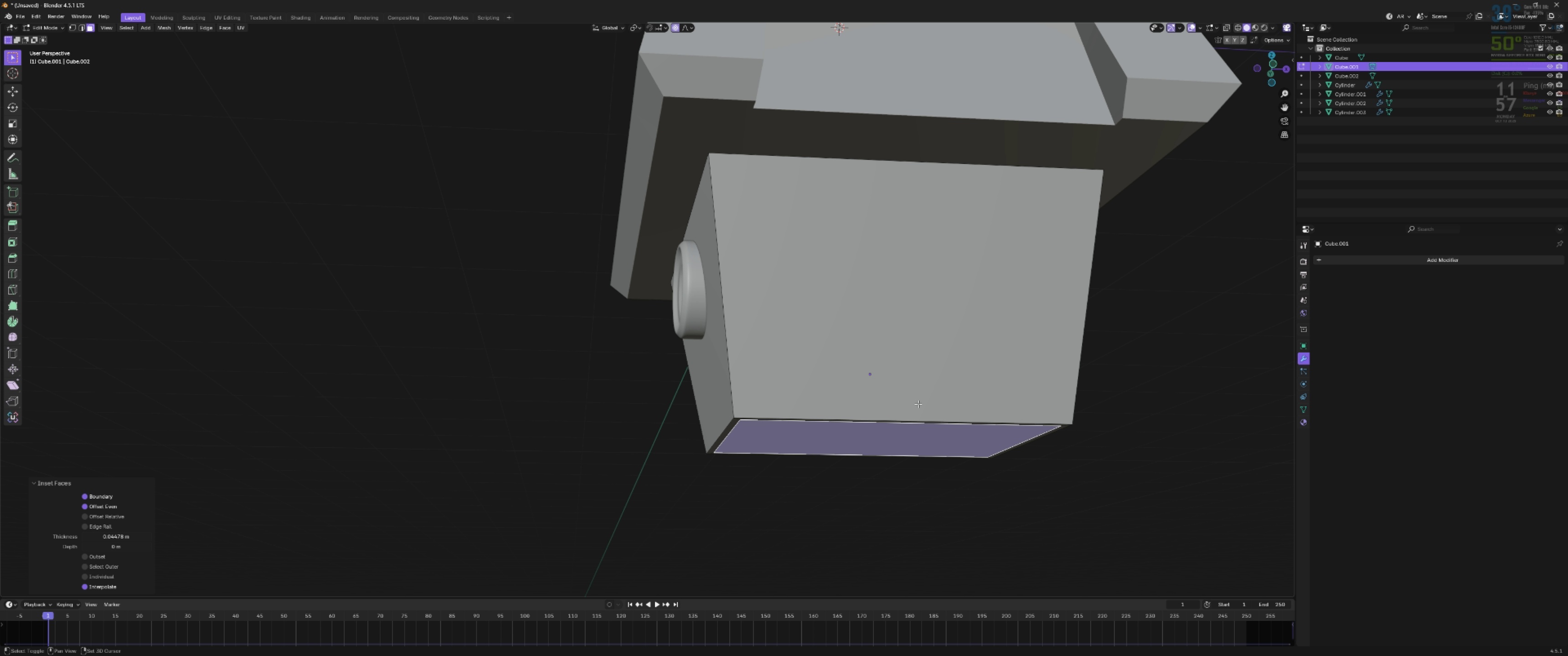 
key(Shift+ShiftLeft)
 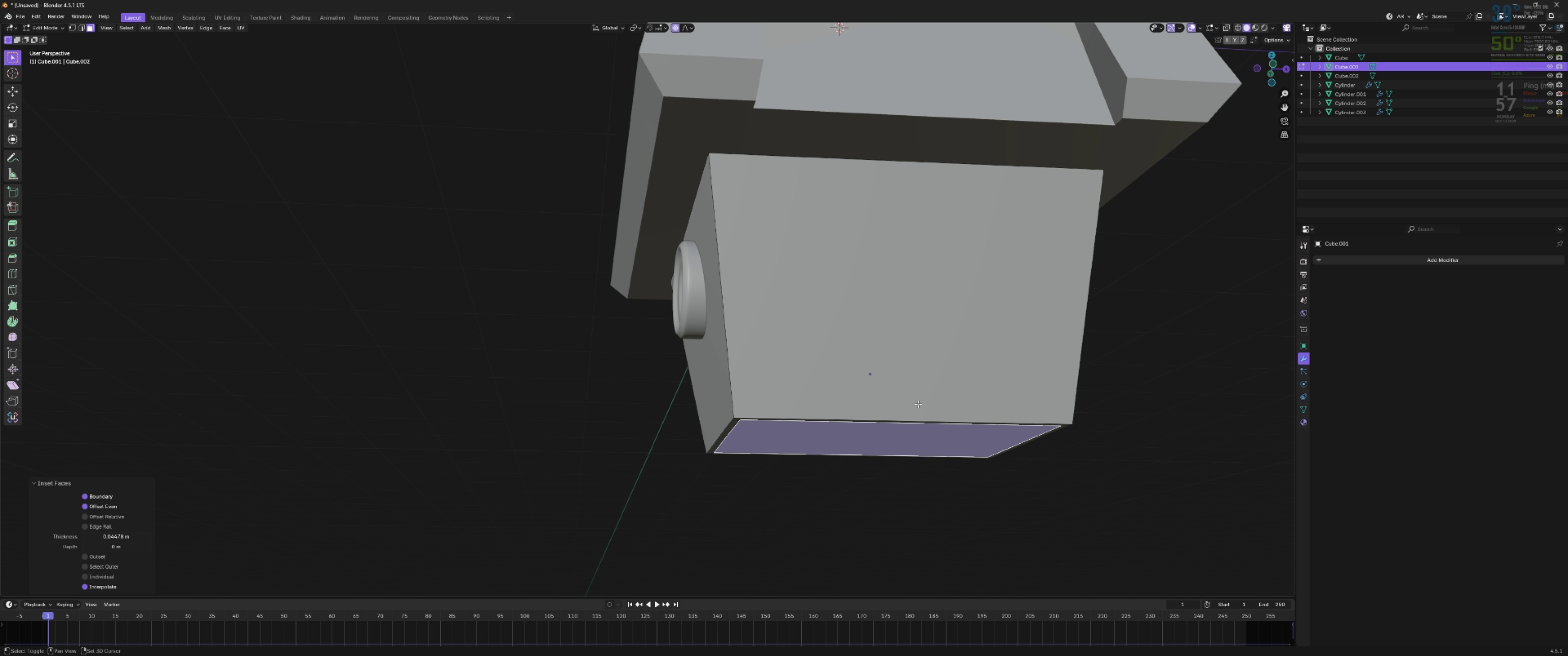 
key(Shift+ShiftLeft)
 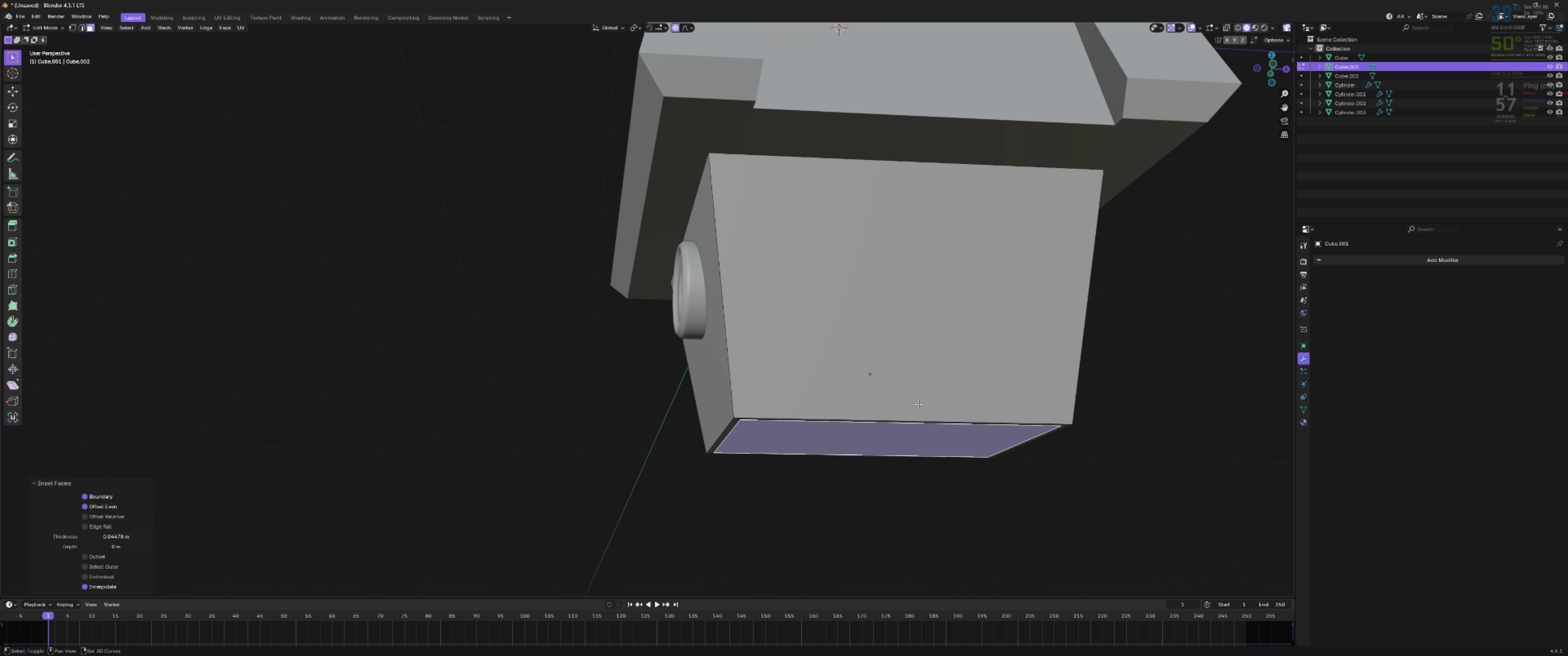 
left_click([918, 404])
 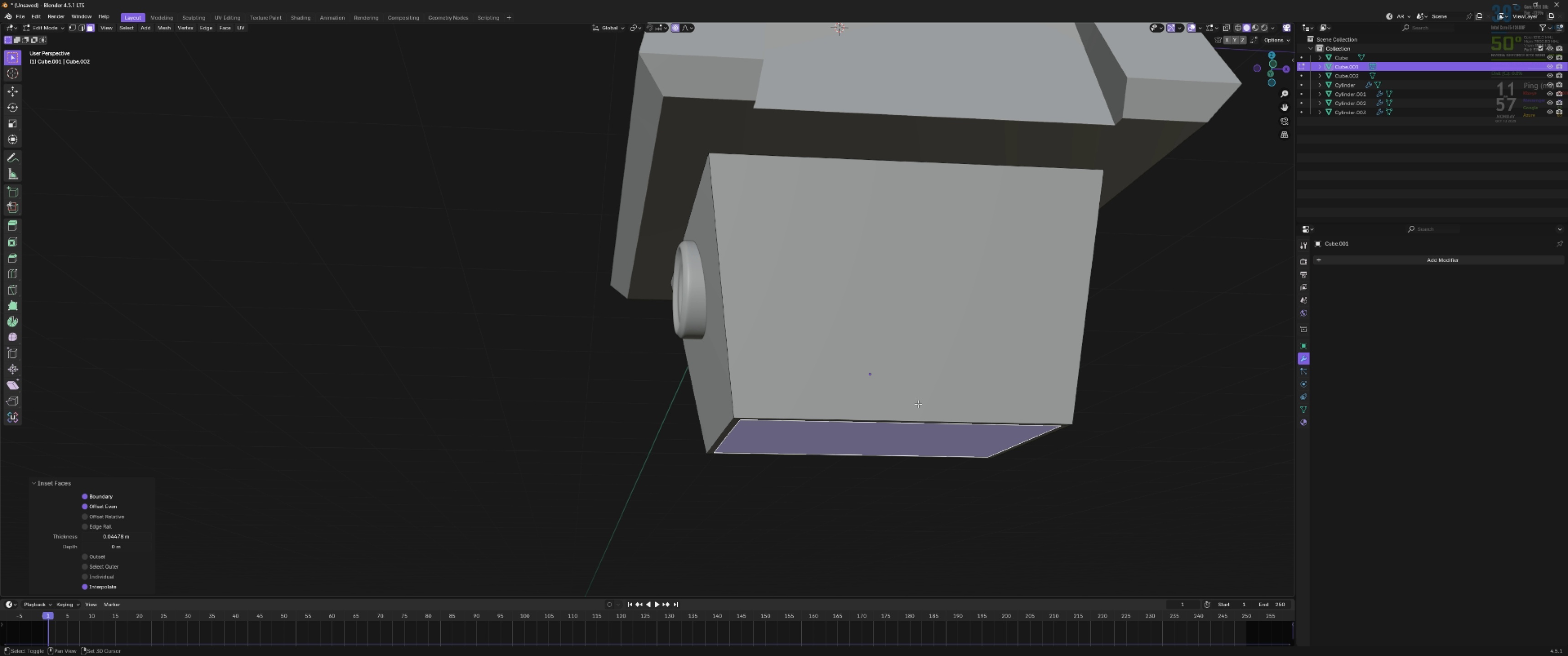 
key(Shift+ShiftLeft)
 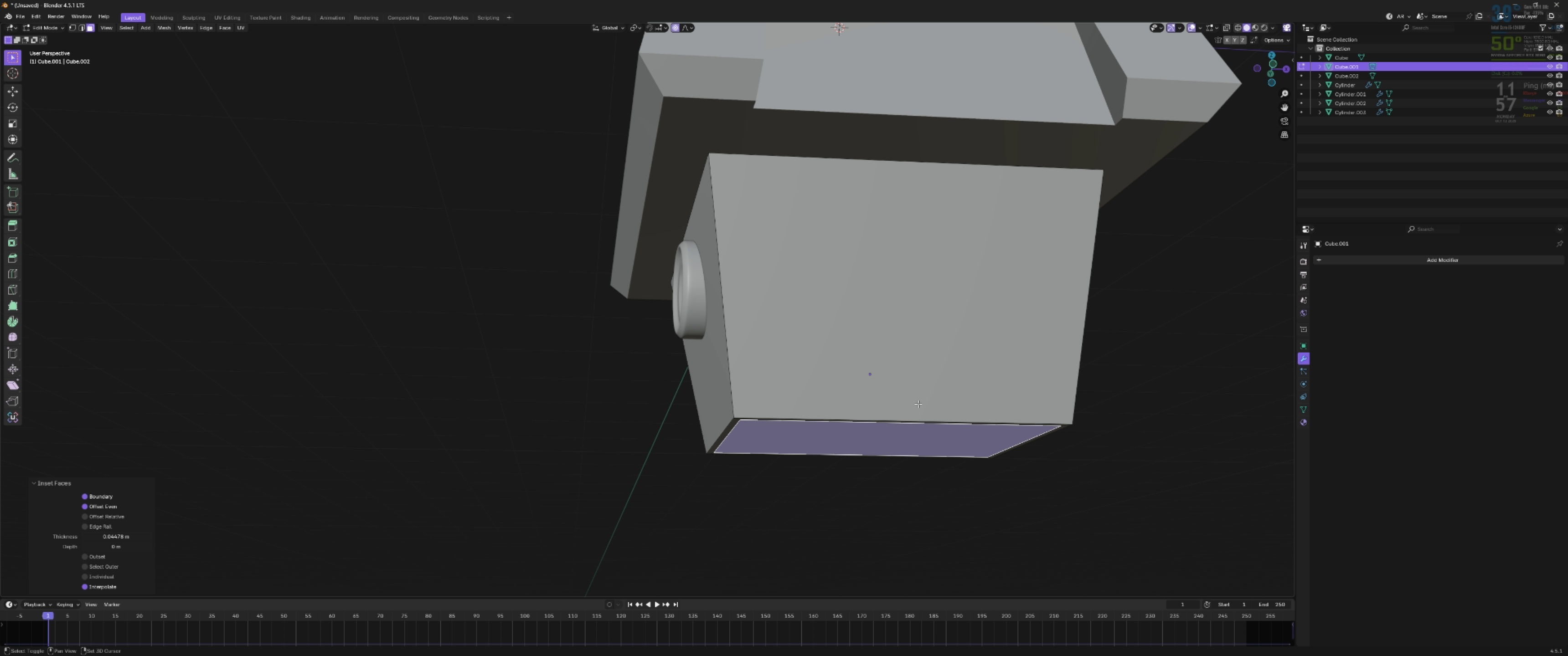 
key(Shift+ShiftLeft)
 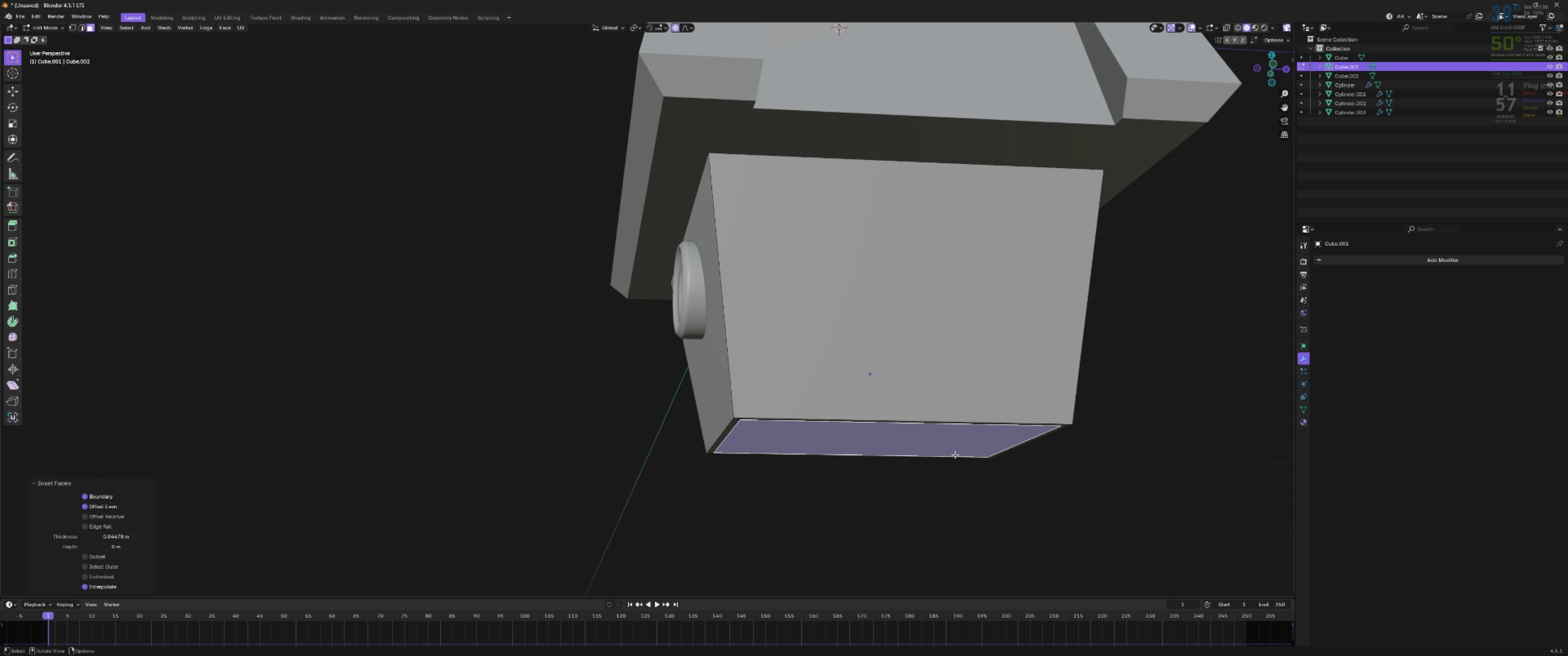 
key(Tab)
 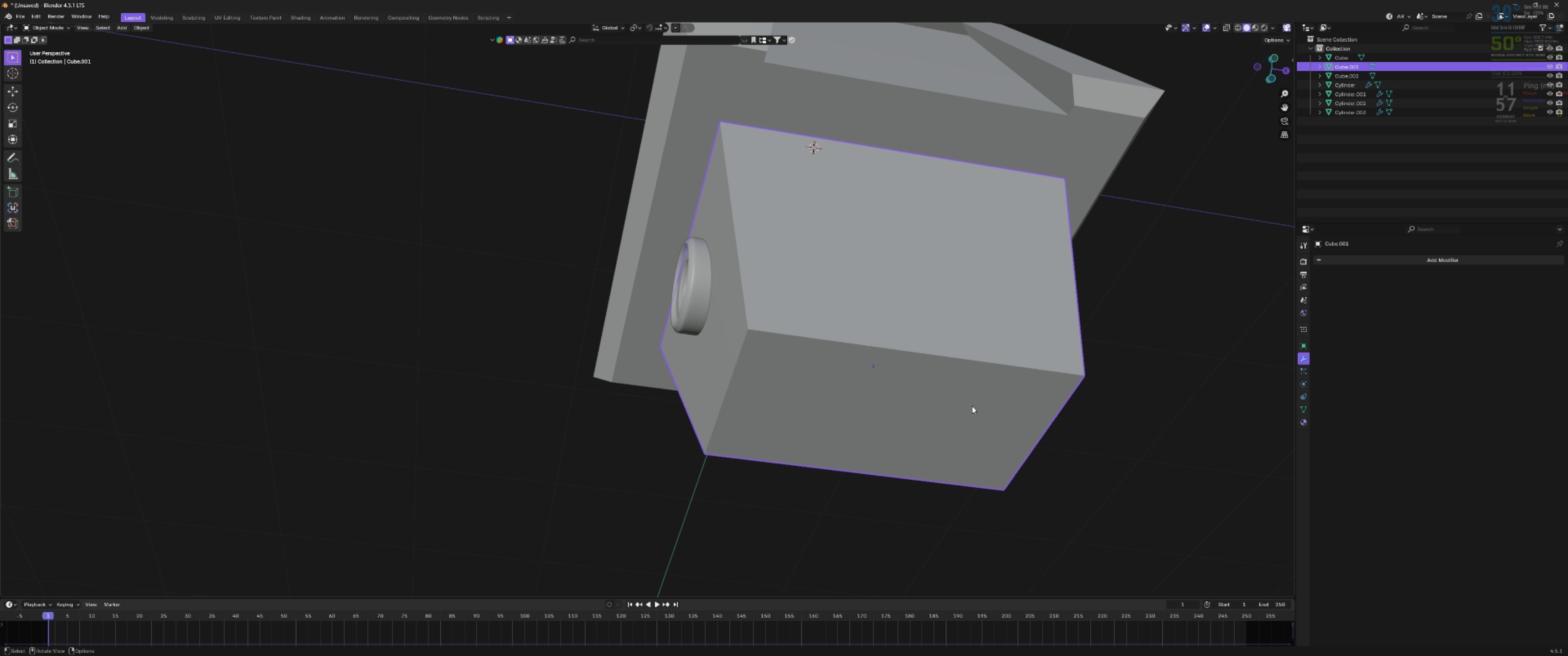 
key(Tab)
 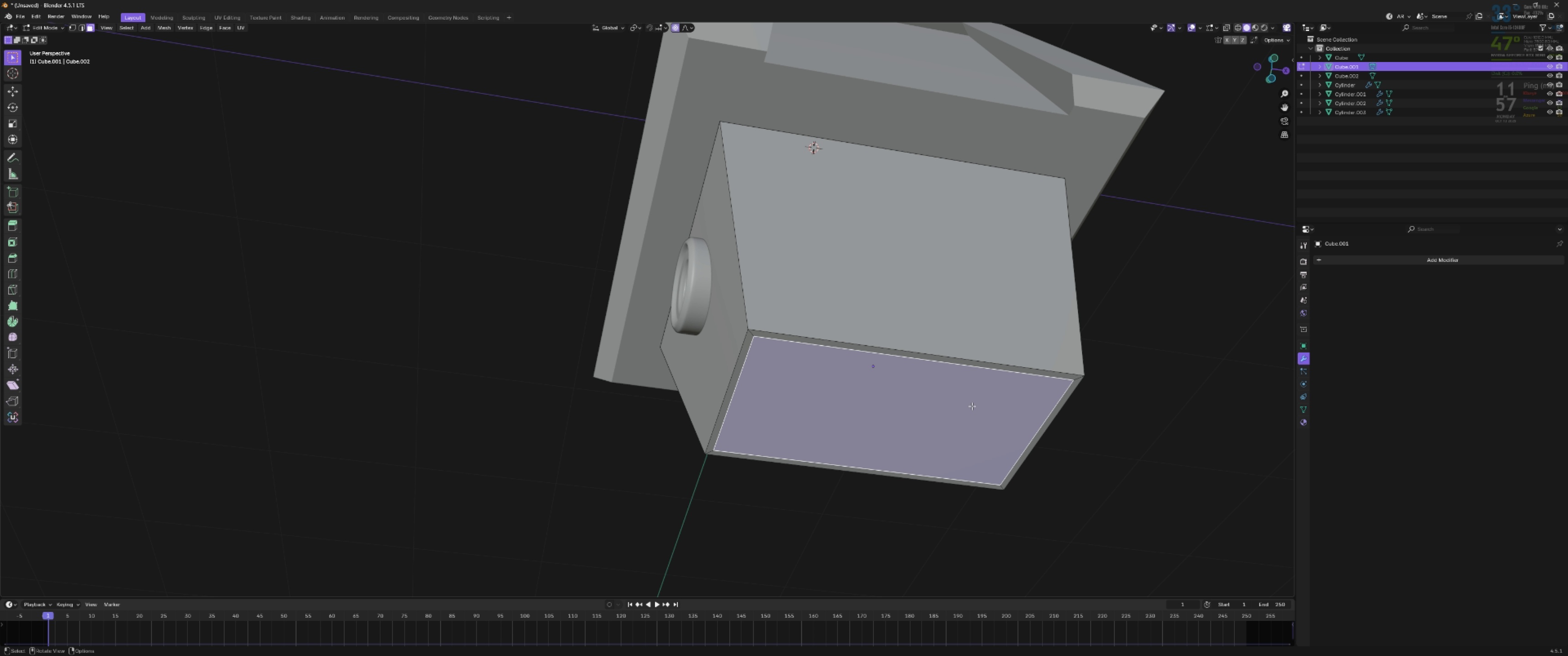 
key(Tab)
 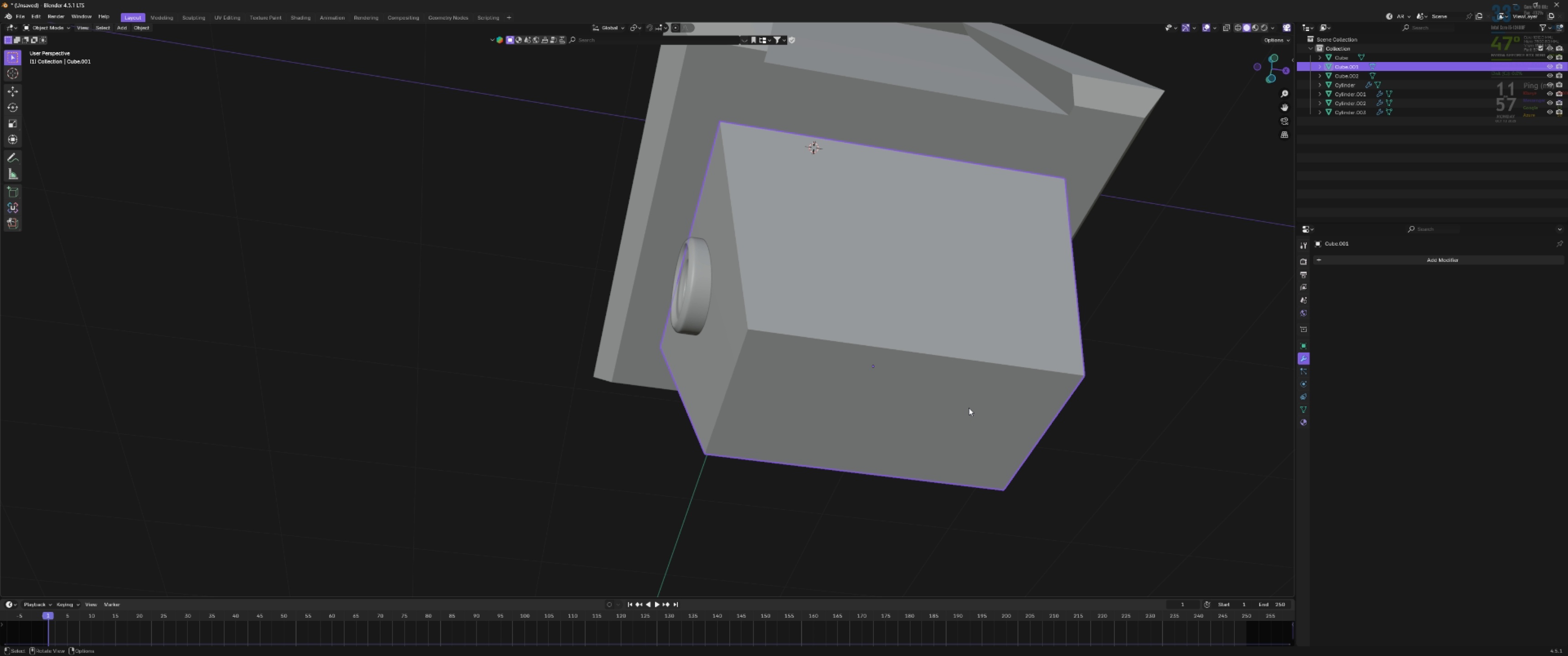 
key(Tab)
 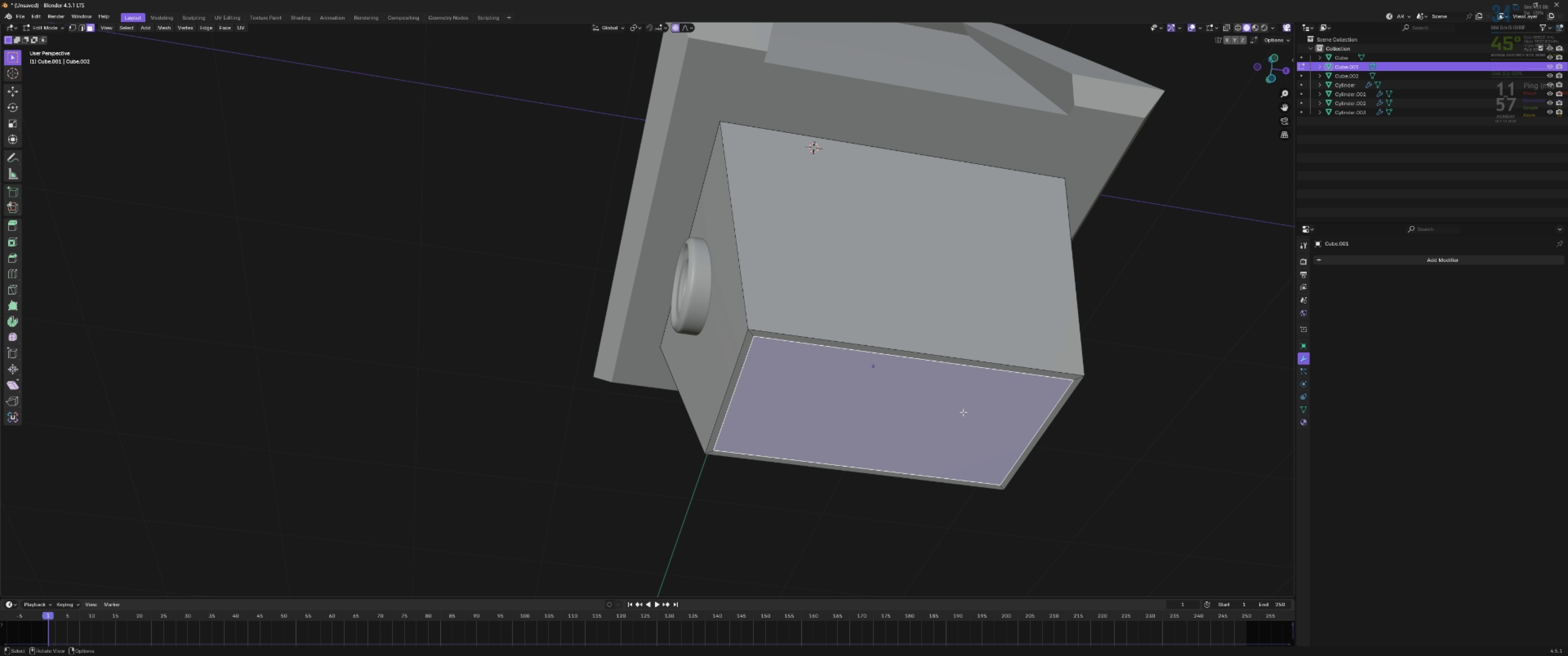 
key(E)
 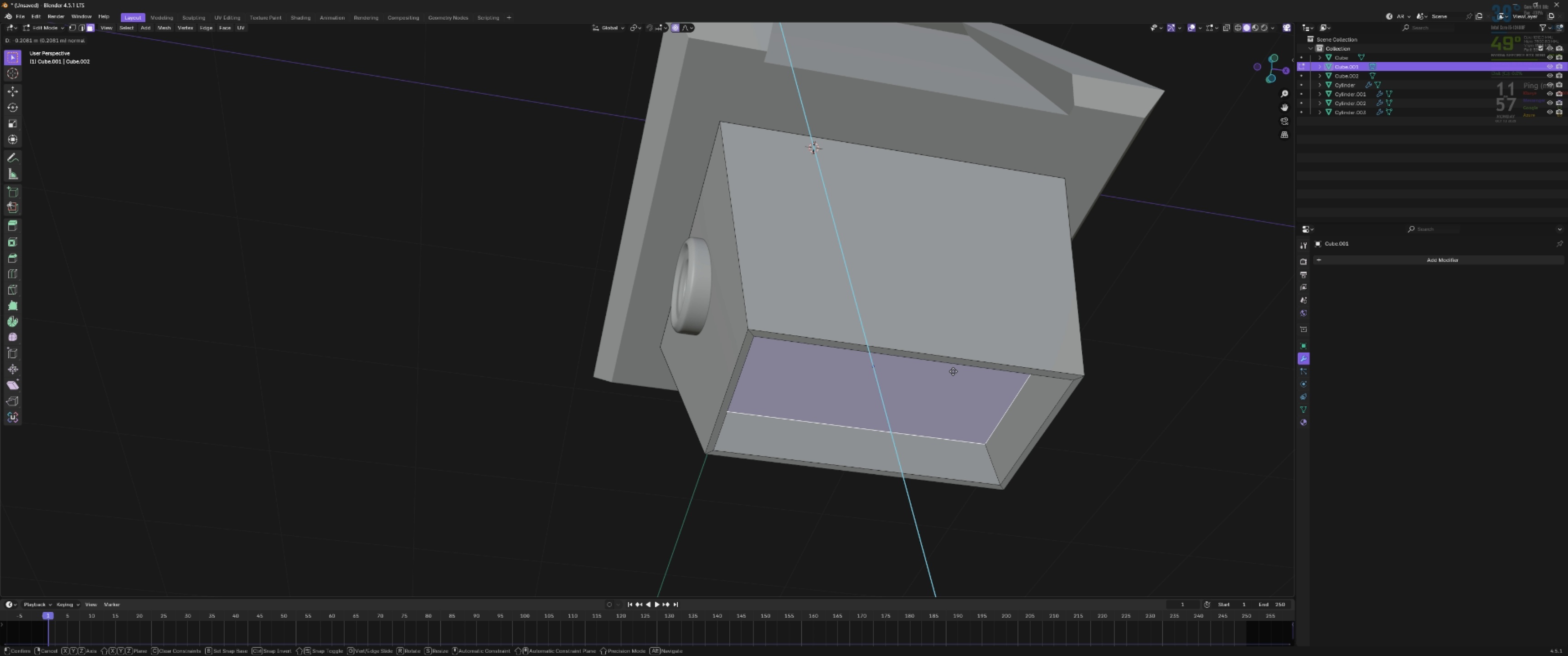 
left_click([953, 371])
 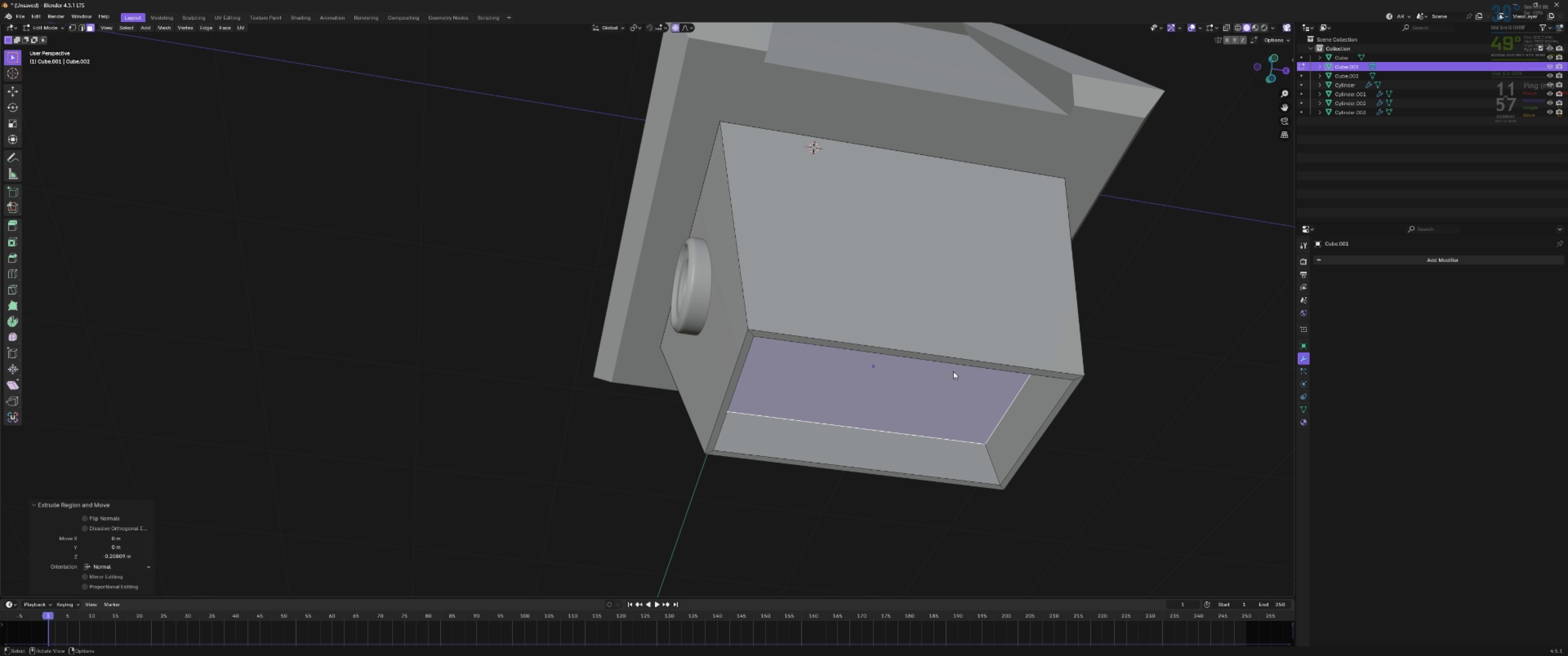 
key(Tab)
 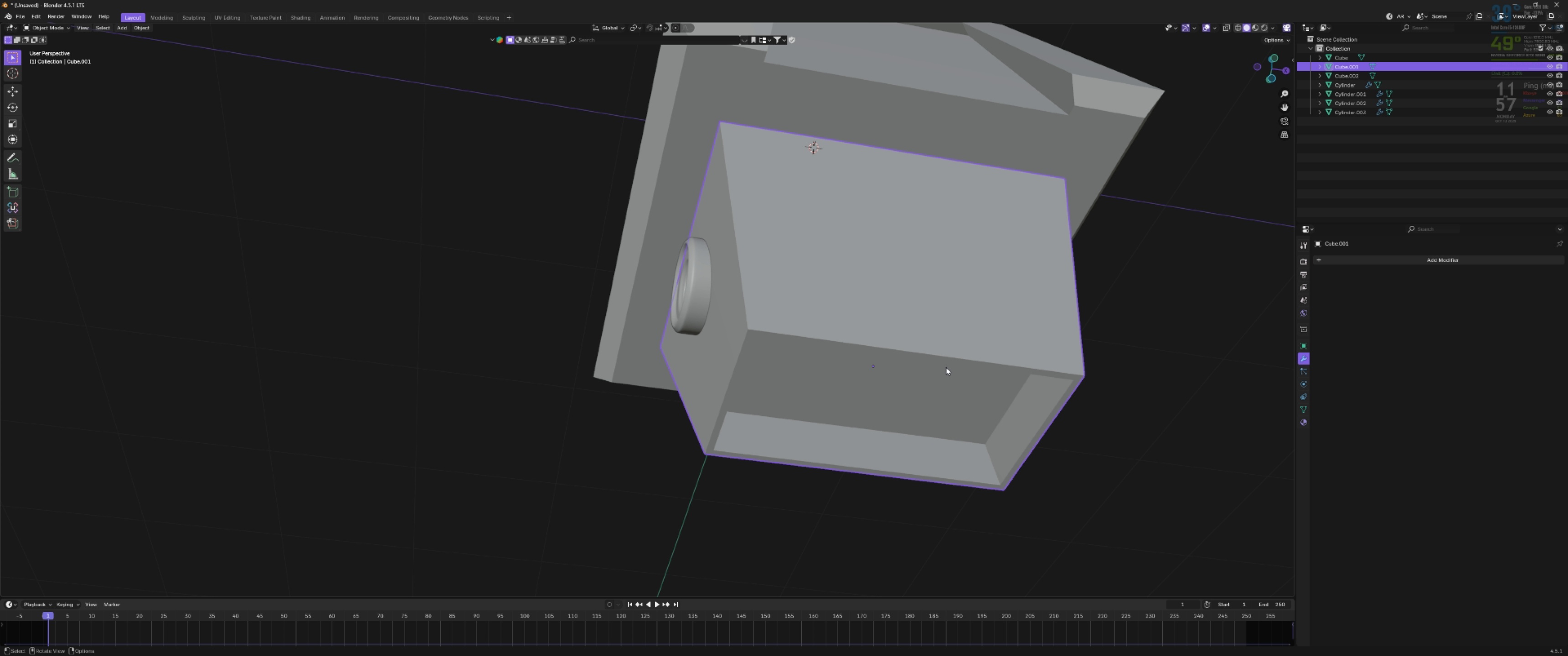 
scroll: coordinate [945, 366], scroll_direction: down, amount: 2.0
 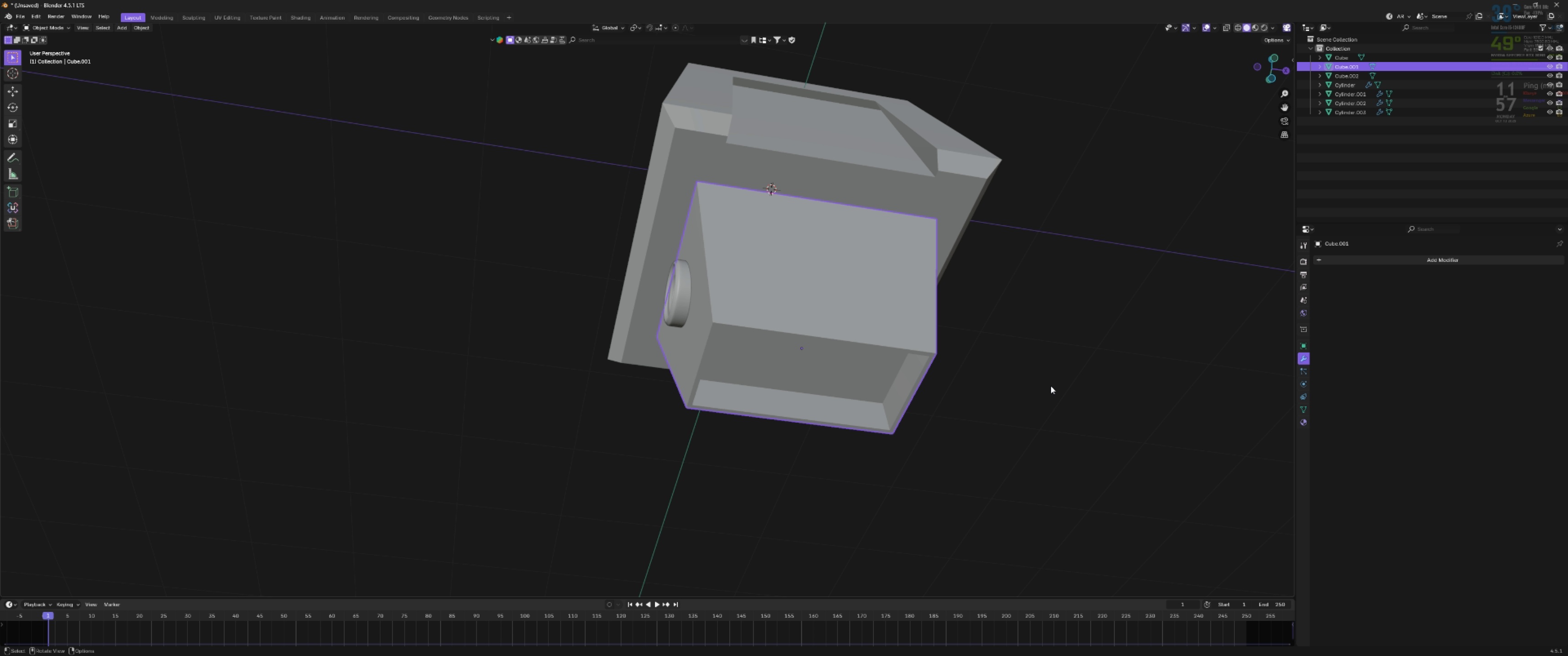 
left_click([1051, 386])
 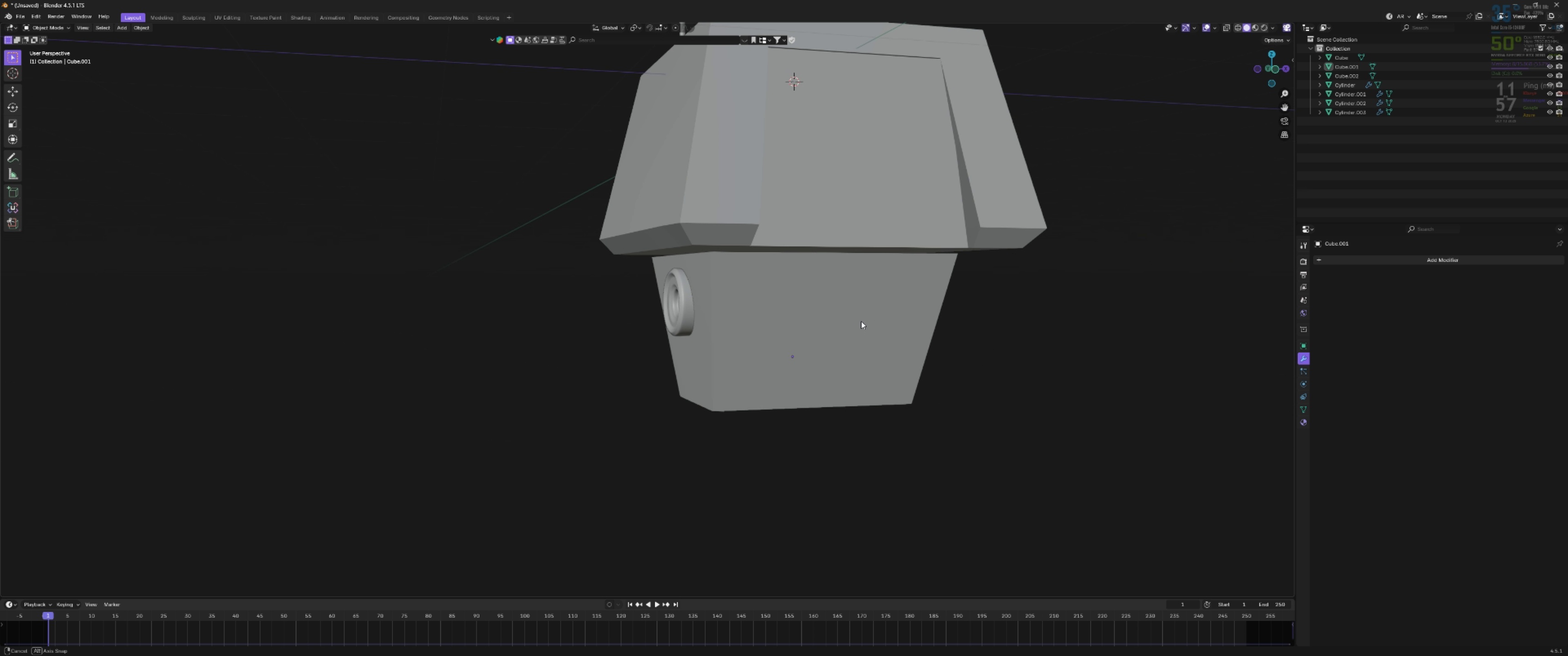 
hold_key(key=ShiftLeft, duration=0.42)
 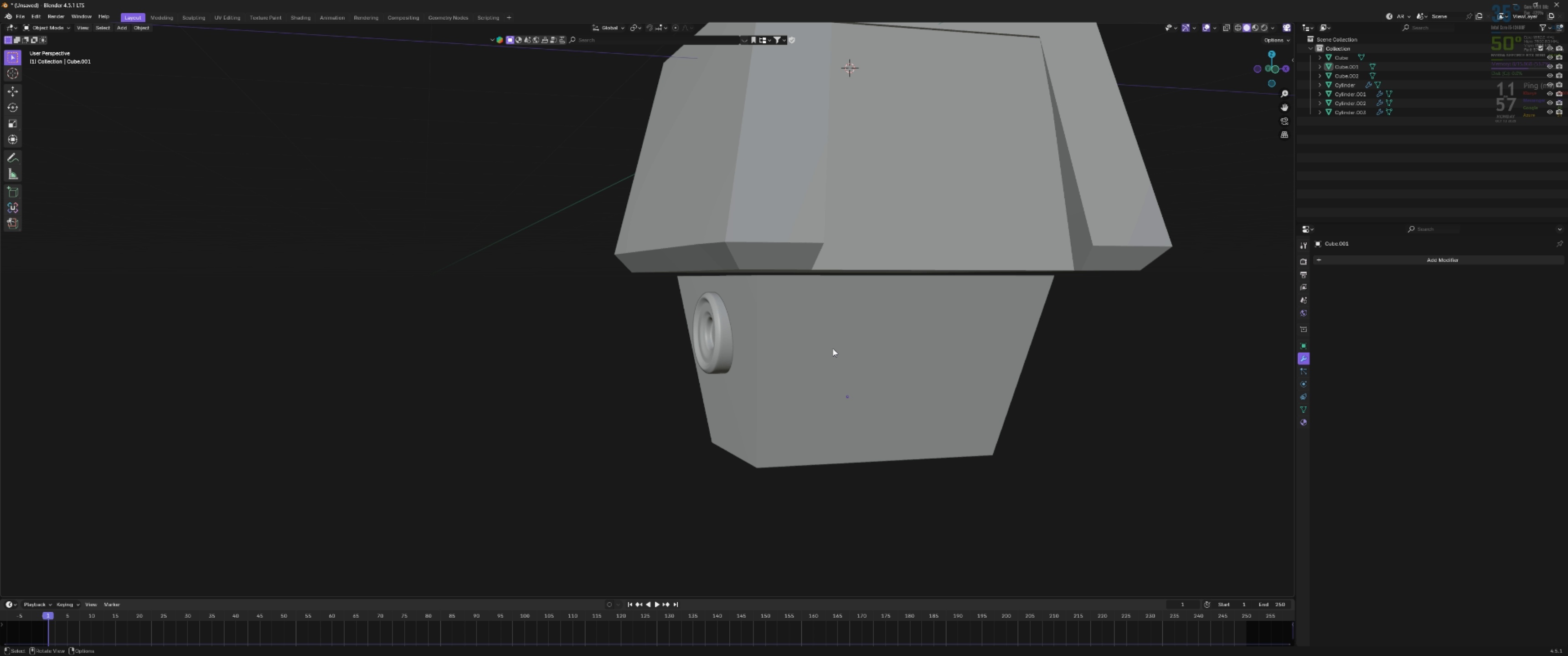 
scroll: coordinate [799, 347], scroll_direction: up, amount: 2.0
 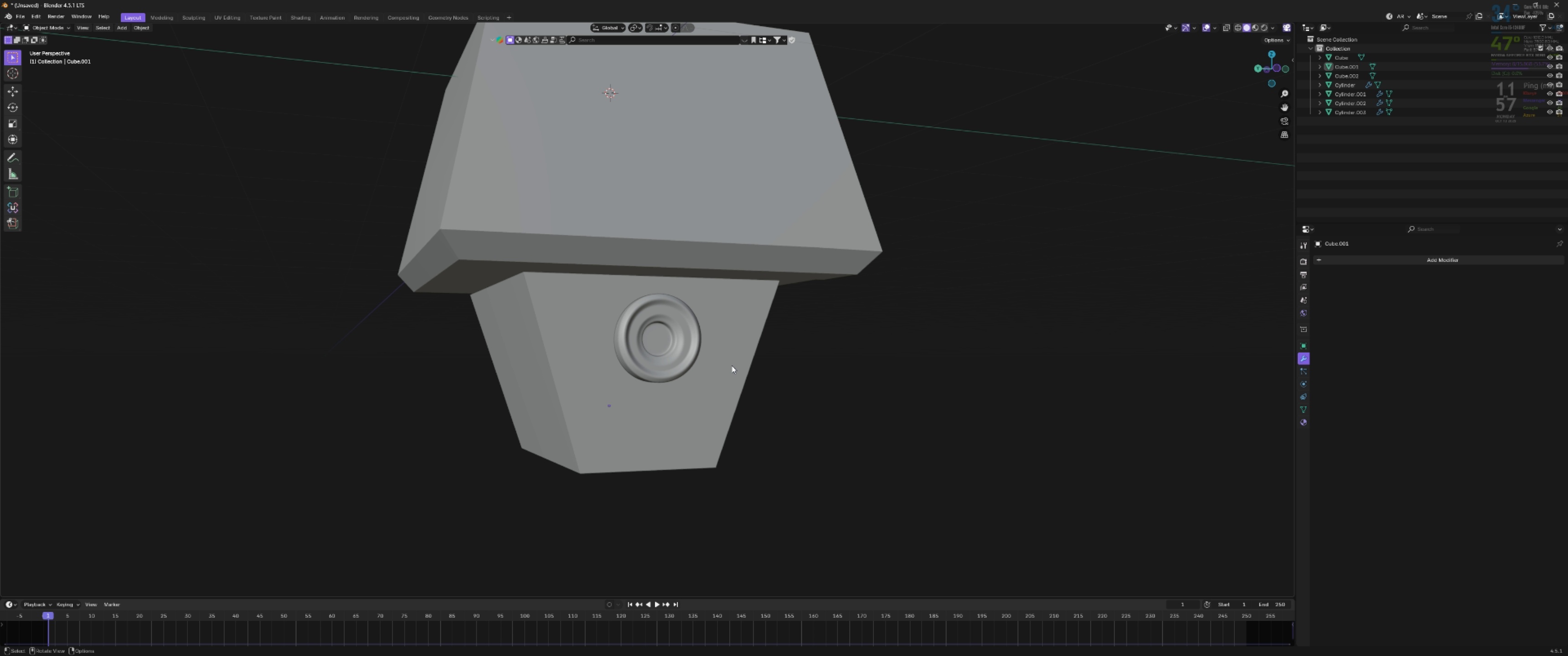 
left_click([740, 350])
 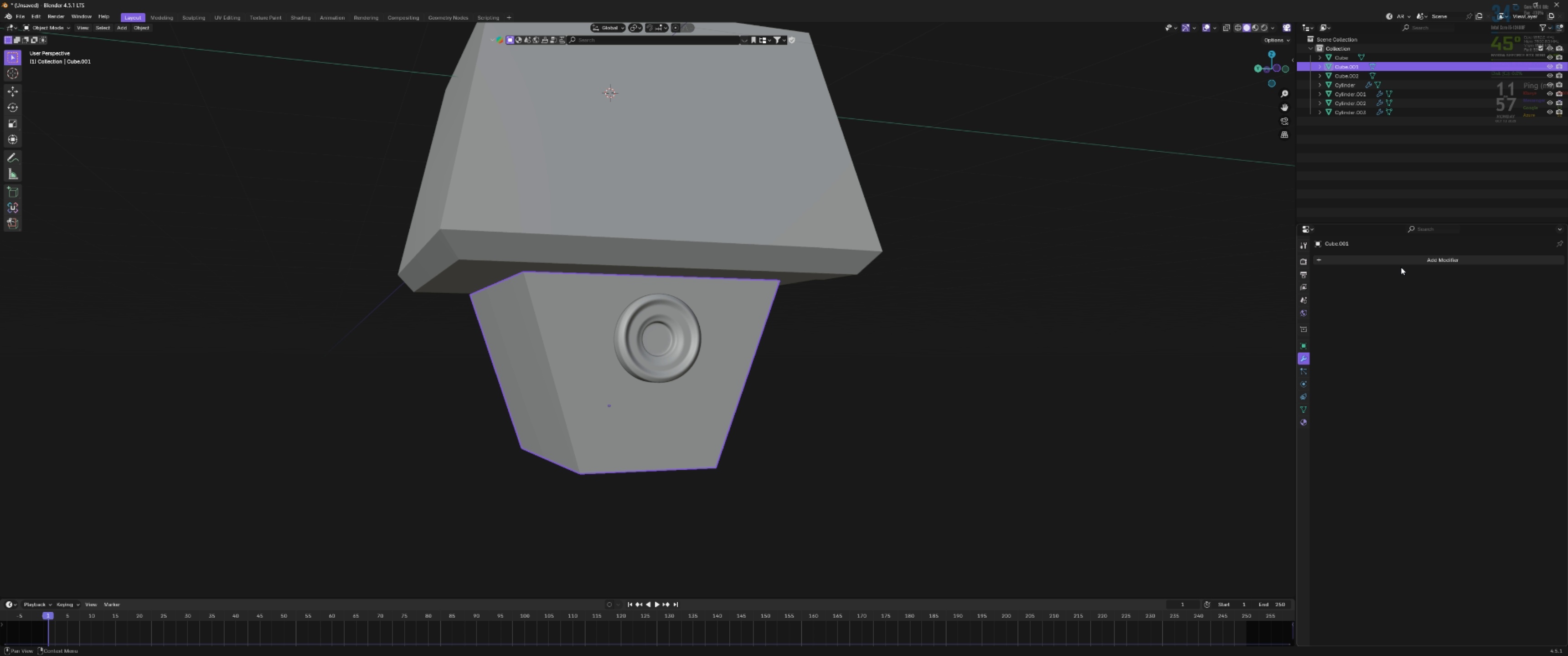 
double_click([1402, 261])
 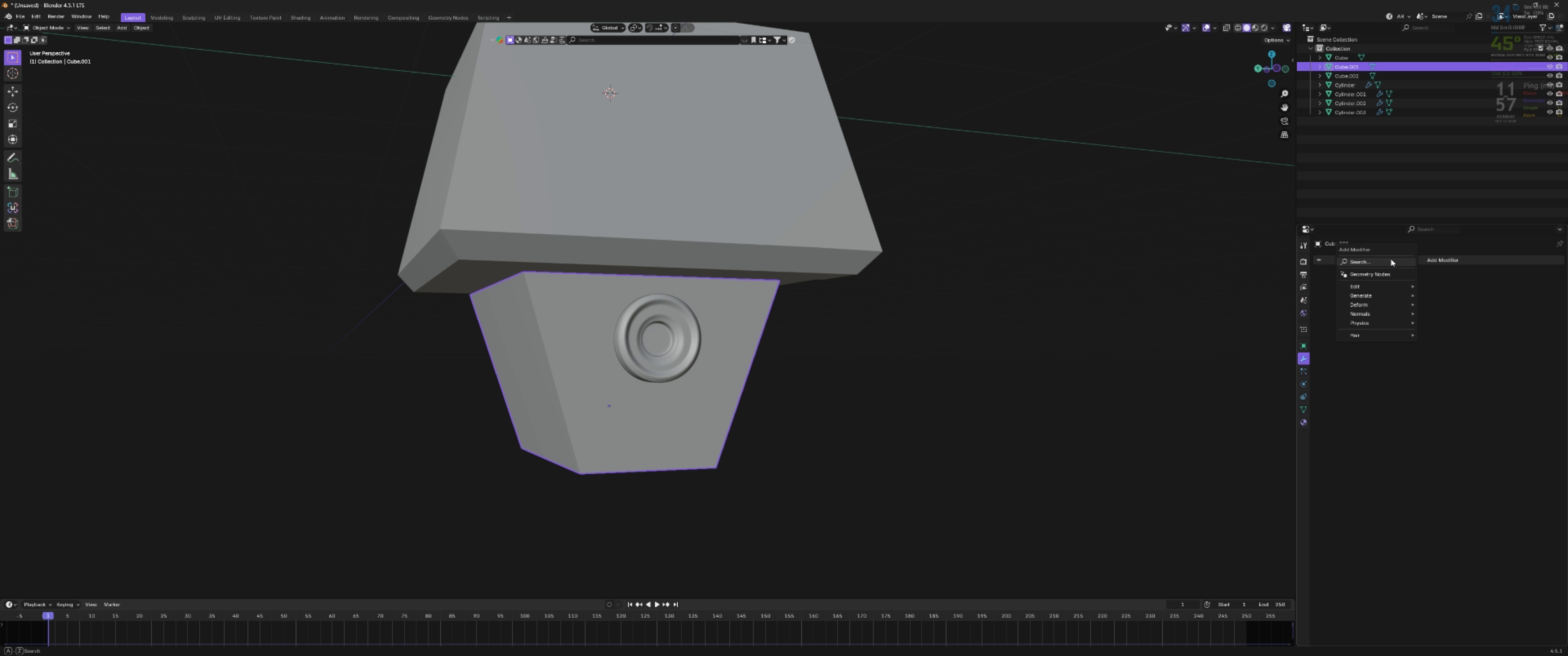 
type(be)
 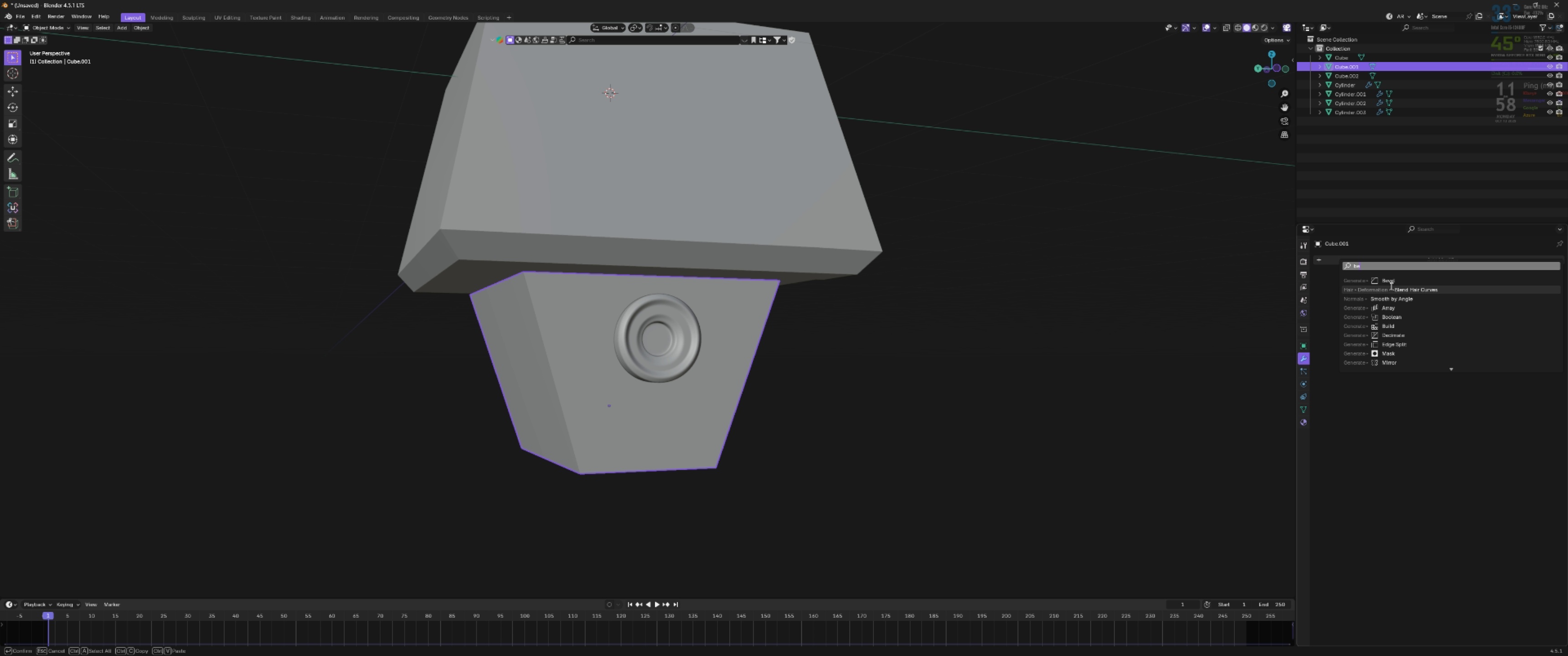 
left_click([1391, 286])
 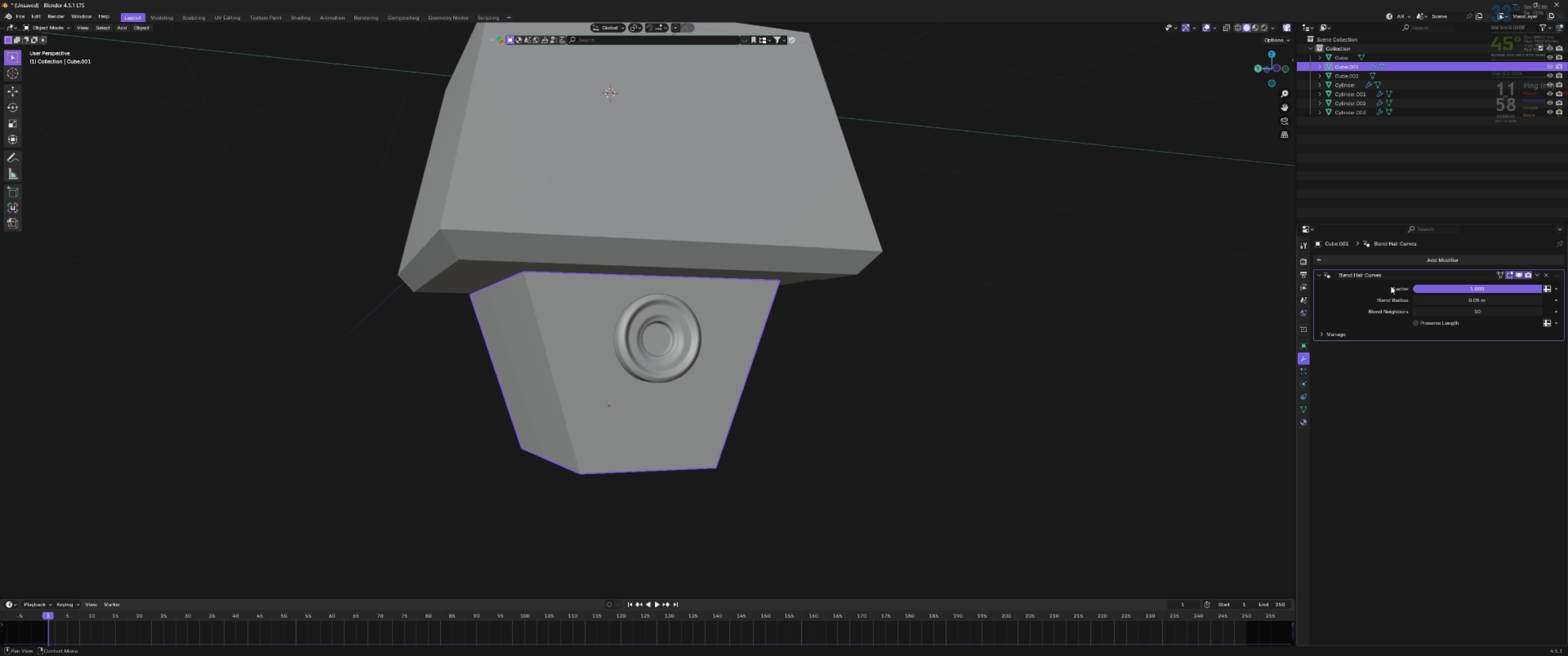 
double_click([1391, 286])
 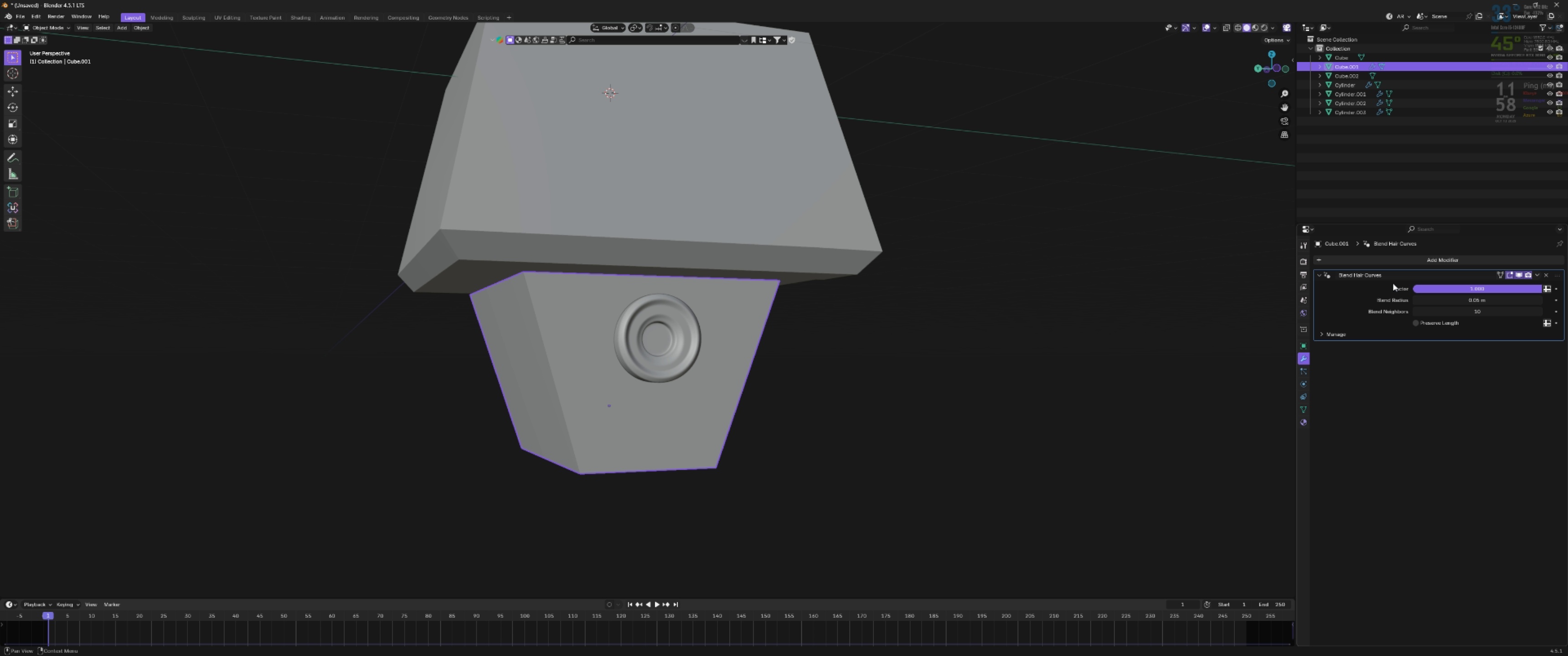 
key(Control+ControlLeft)
 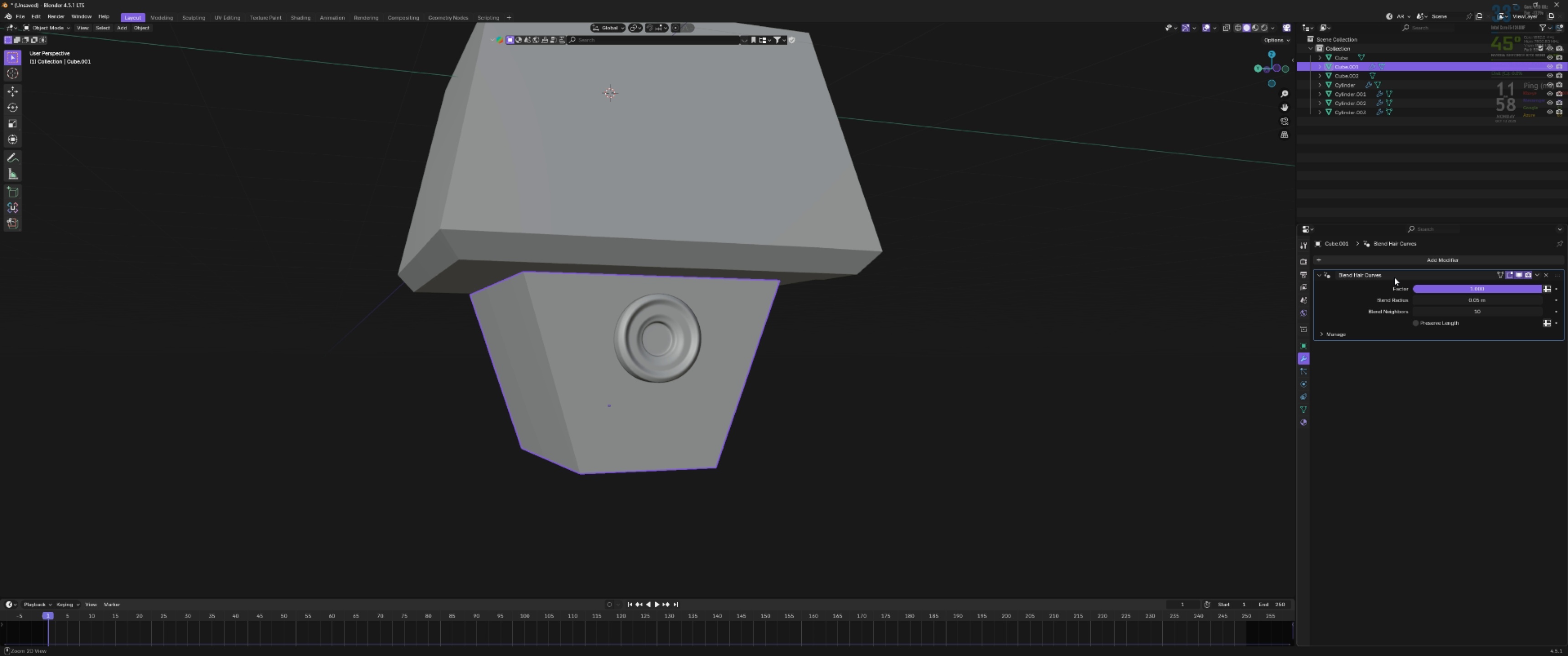 
key(Control+Z)
 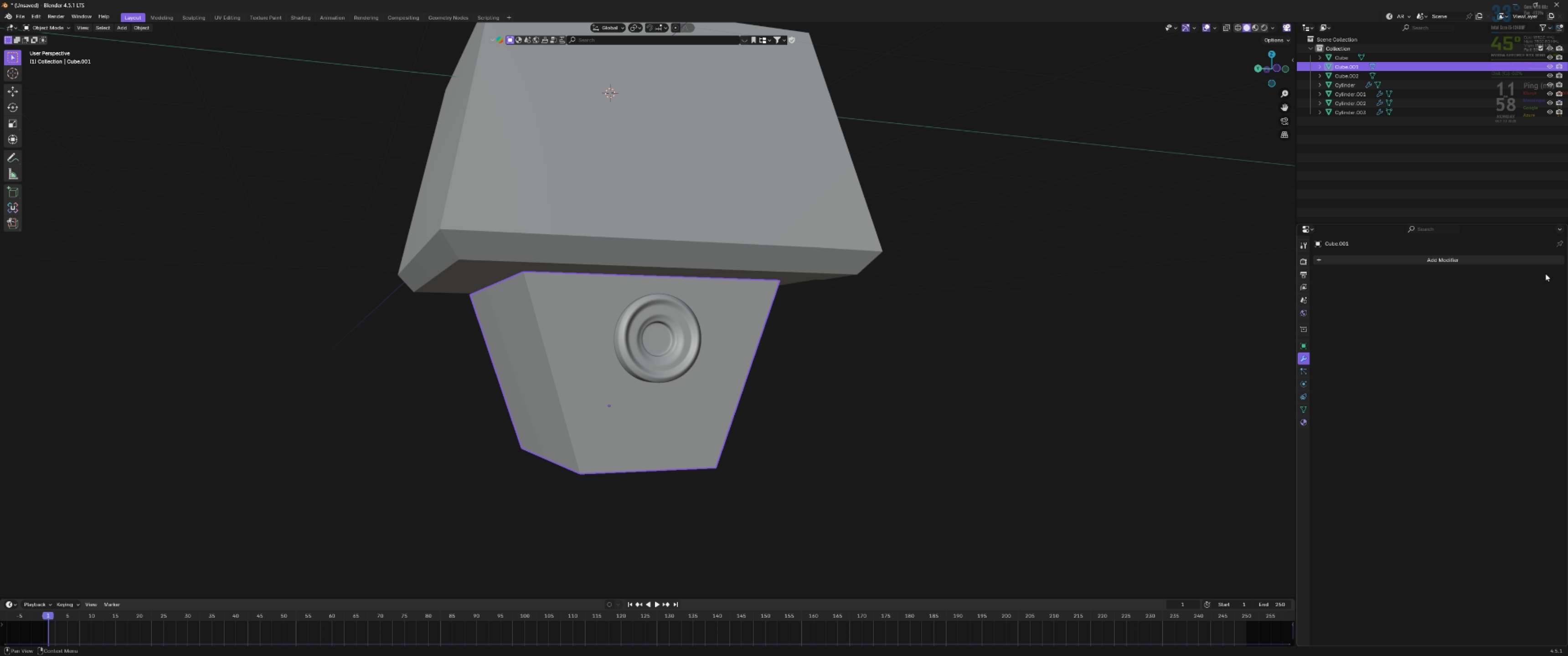 
left_click([1465, 262])
 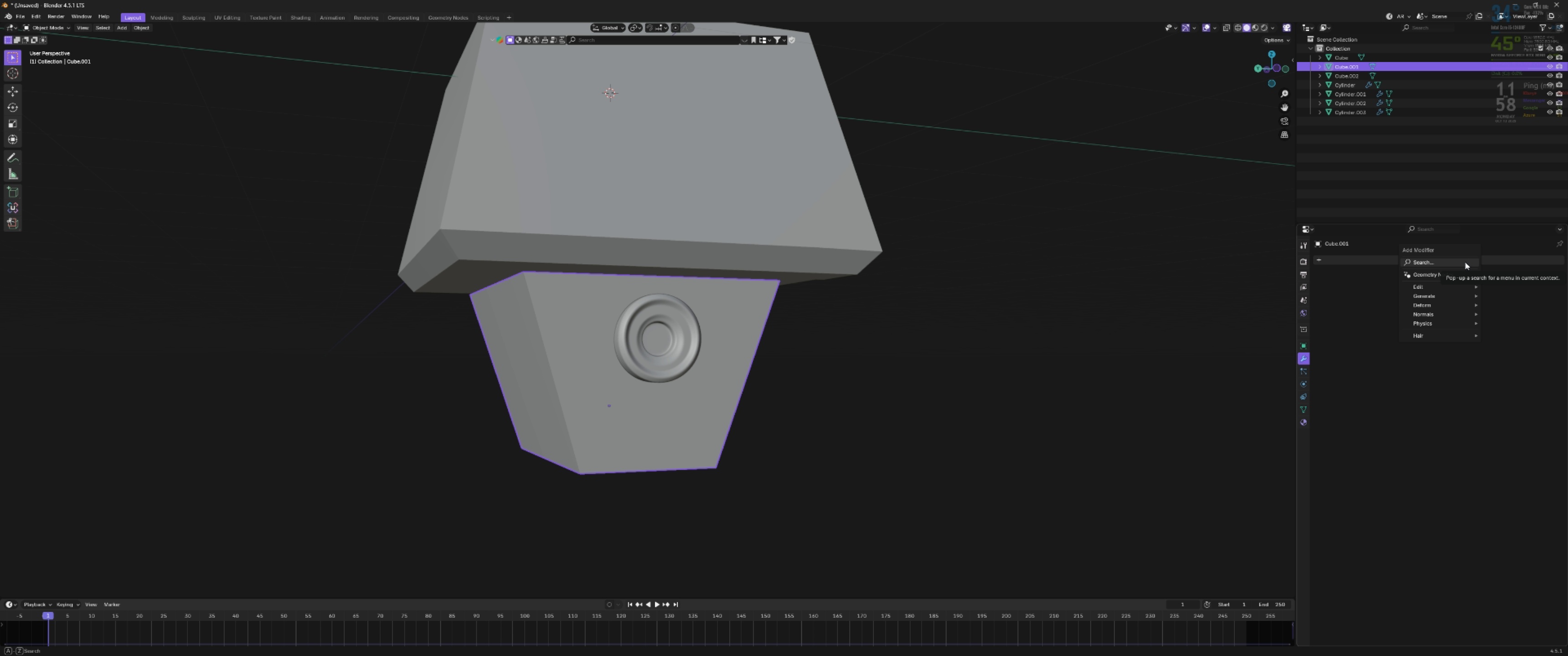 
left_click([1465, 262])
 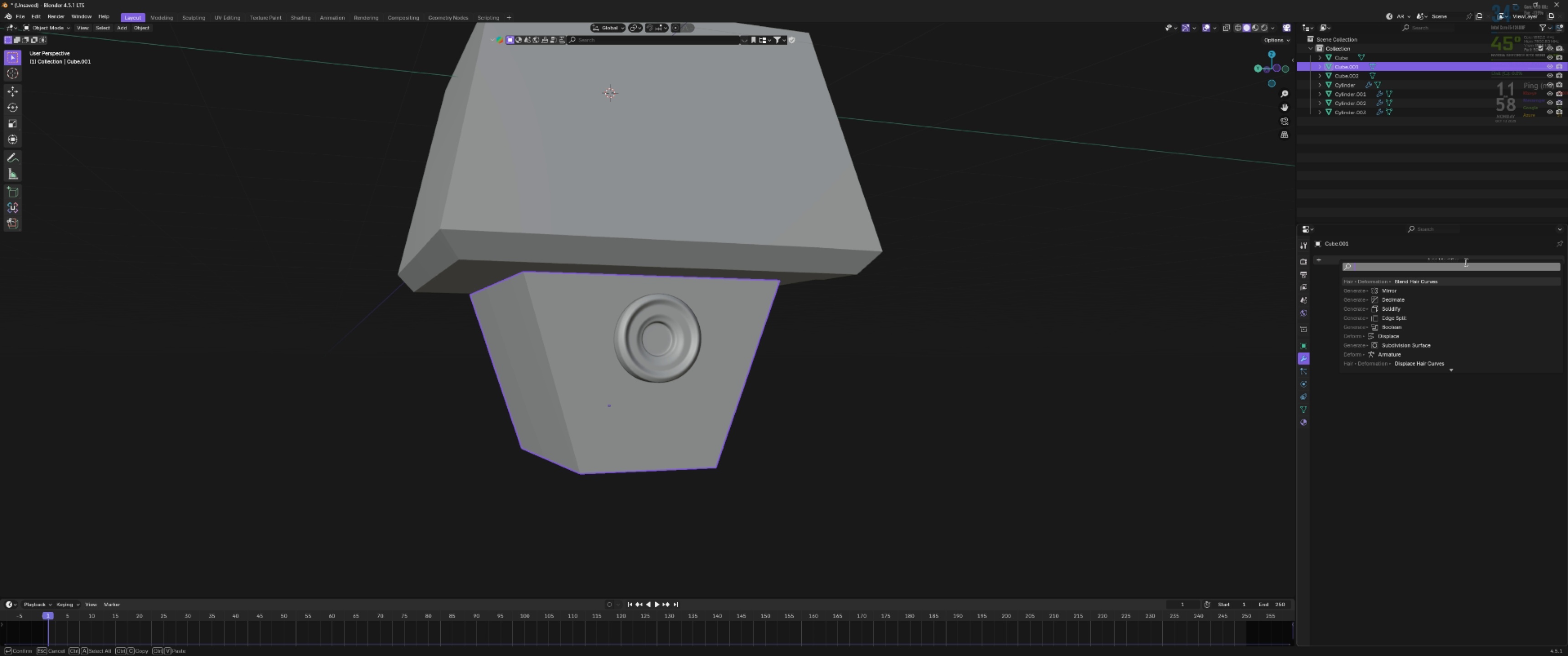 
type(be)
 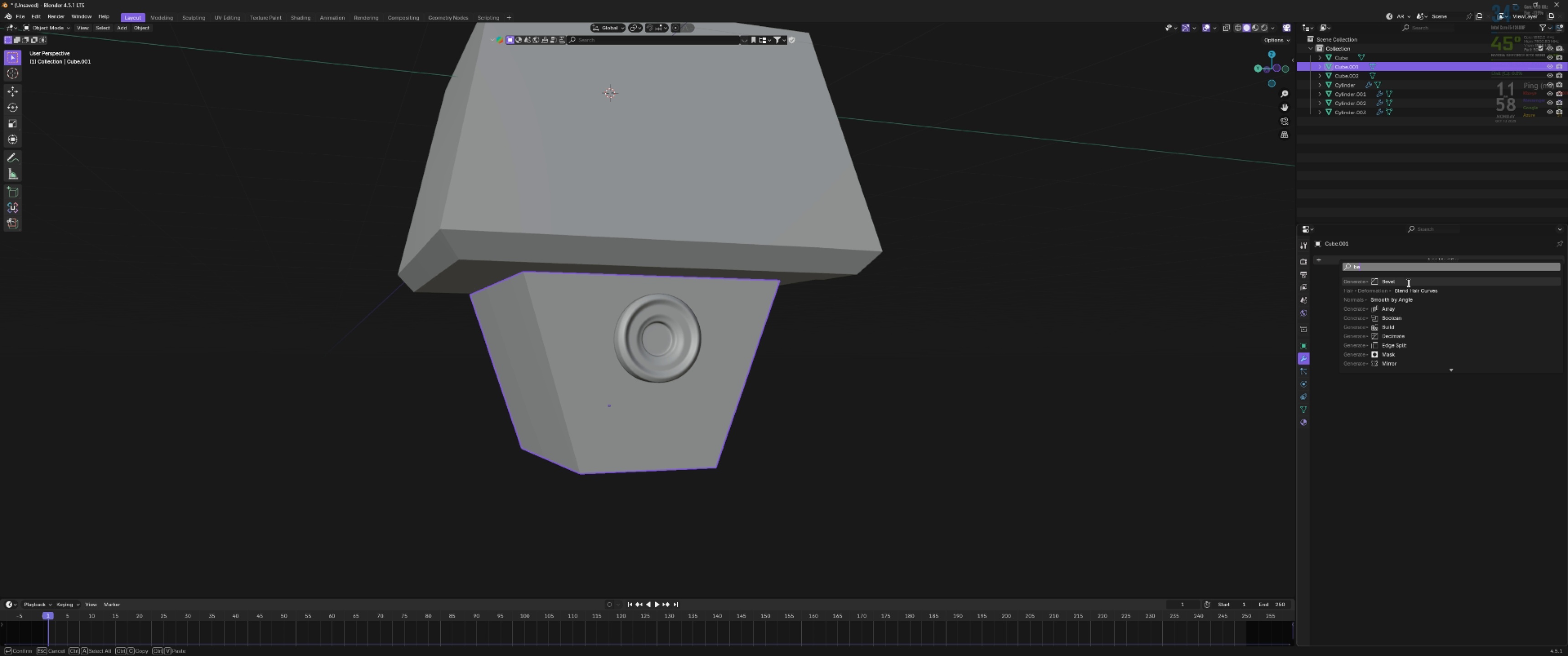 
left_click([1408, 282])
 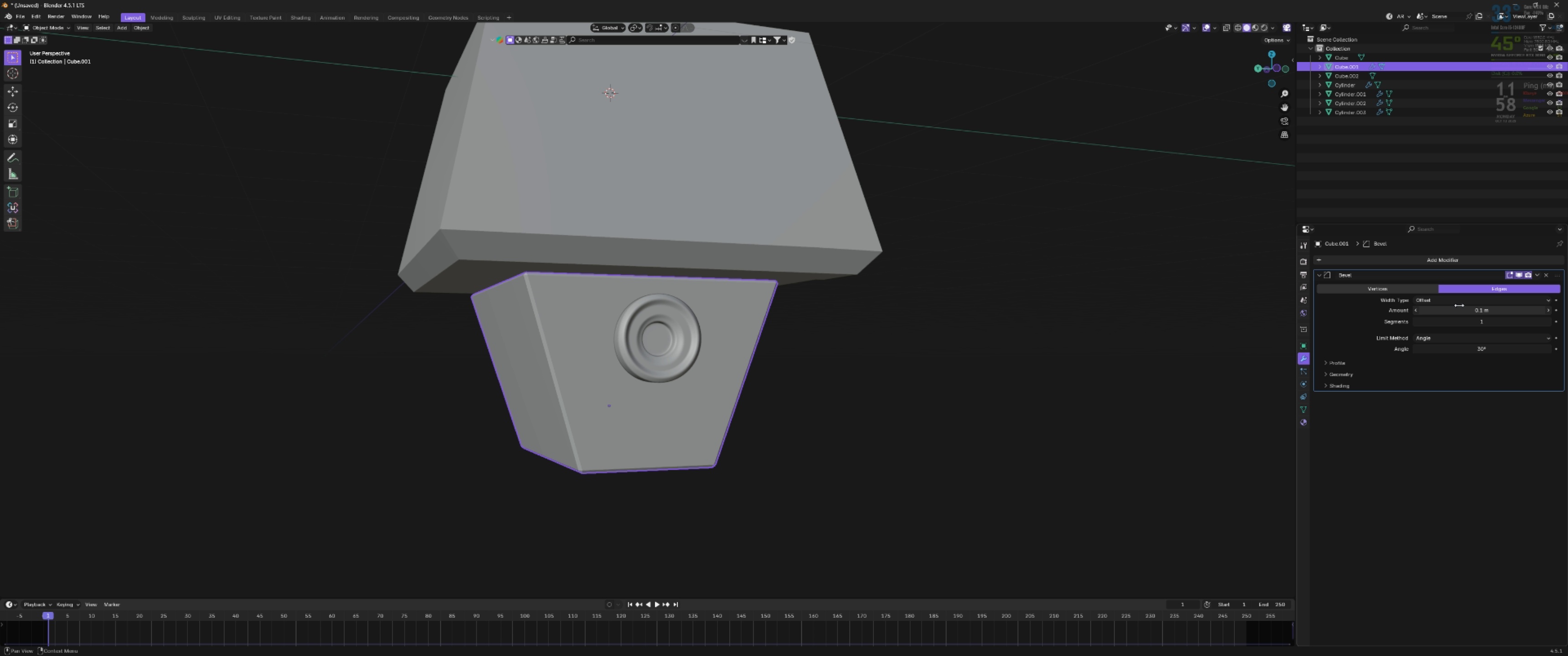 
hold_key(key=ShiftLeft, duration=1.53)
left_click_drag(start_coordinate=[1462, 308], to_coordinate=[221, 307])
 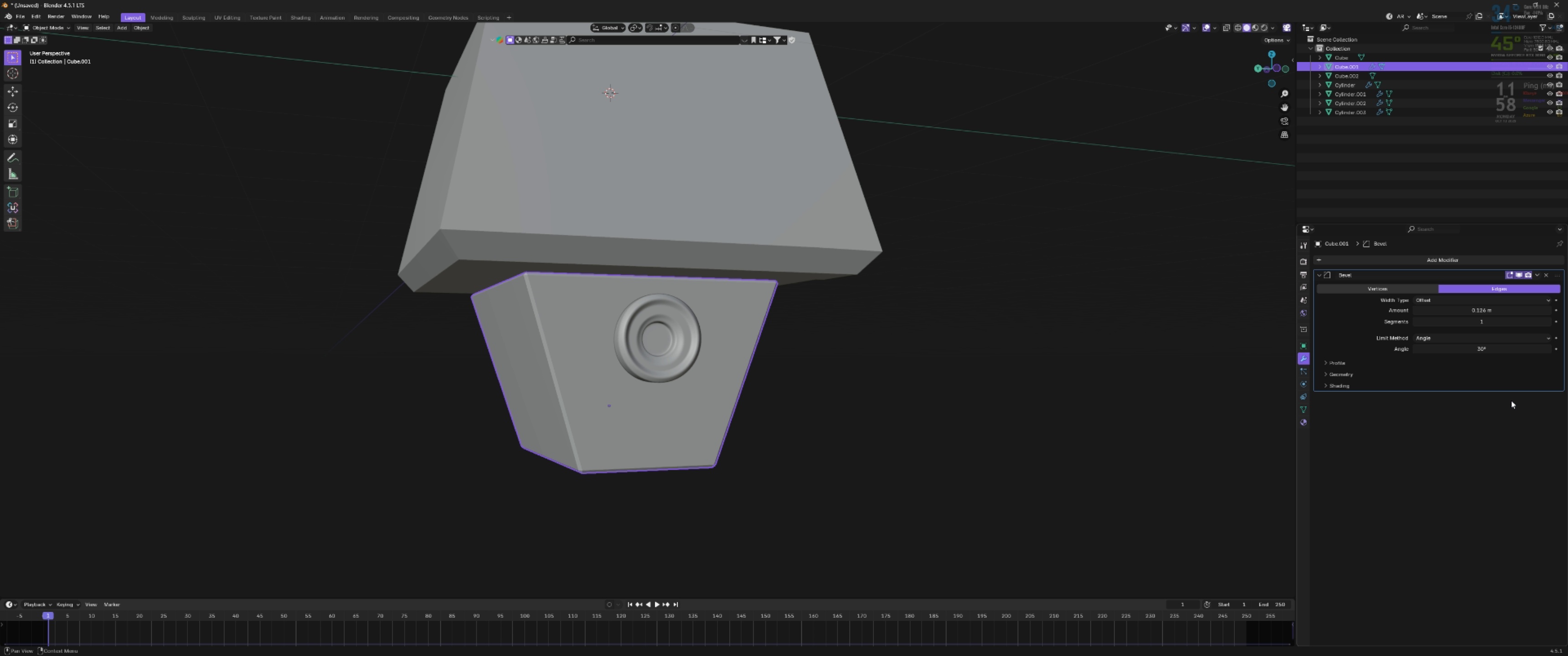 
key(Shift+ShiftLeft)
 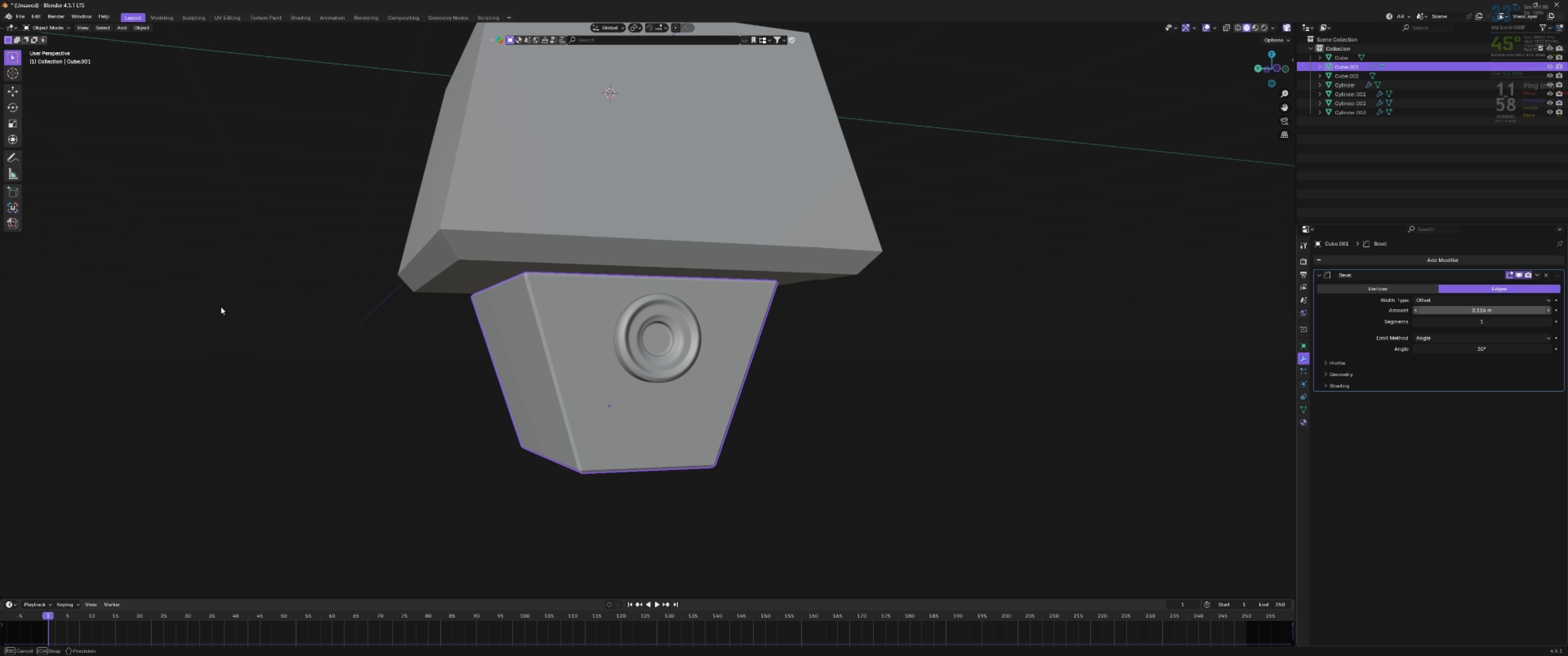 
key(Shift+ShiftLeft)
 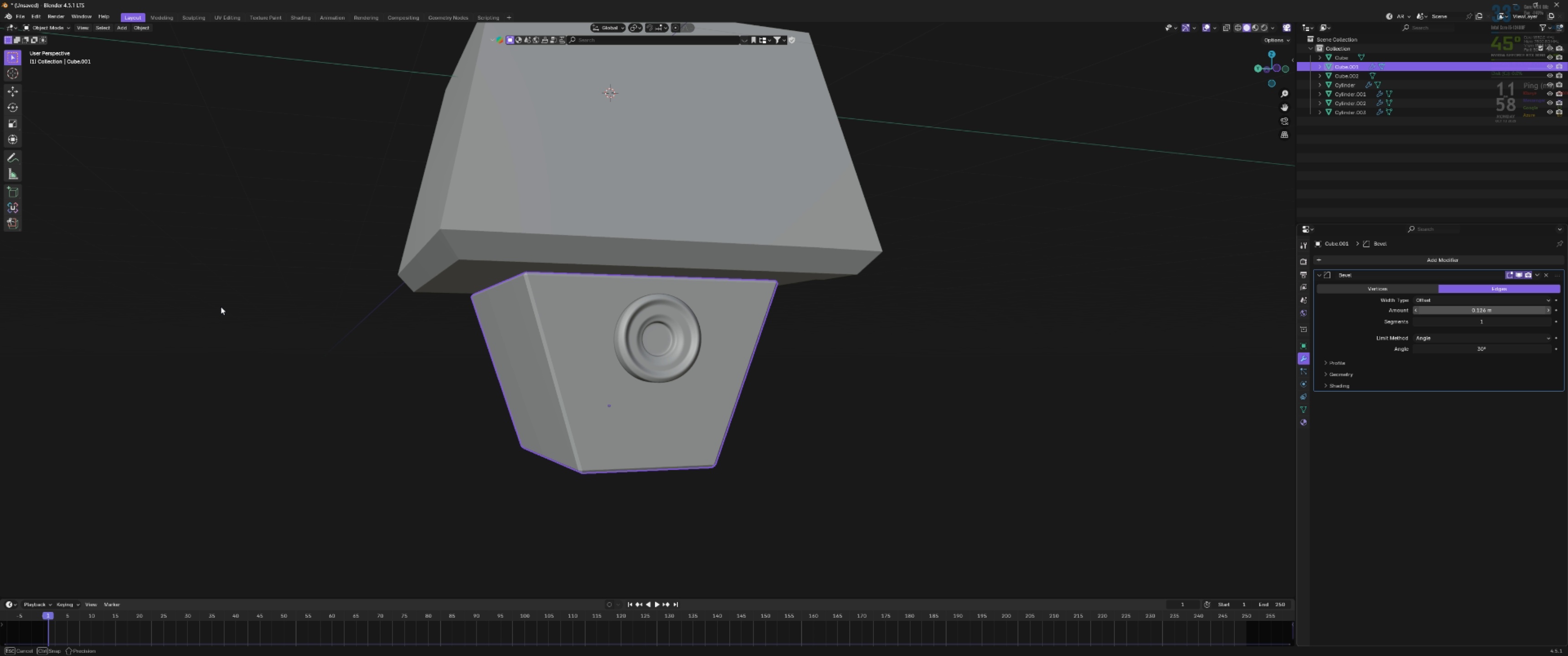 
key(Shift+ShiftLeft)
 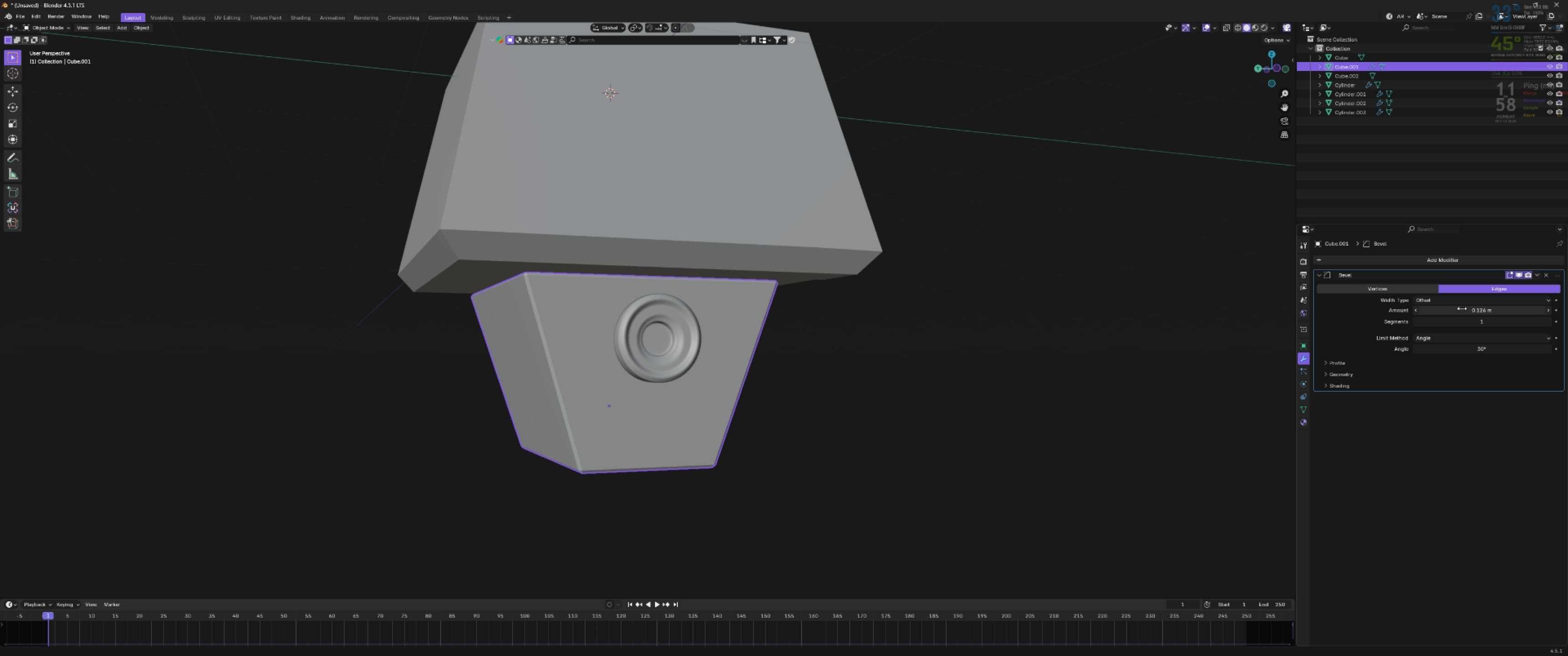 
key(Shift+ShiftLeft)
 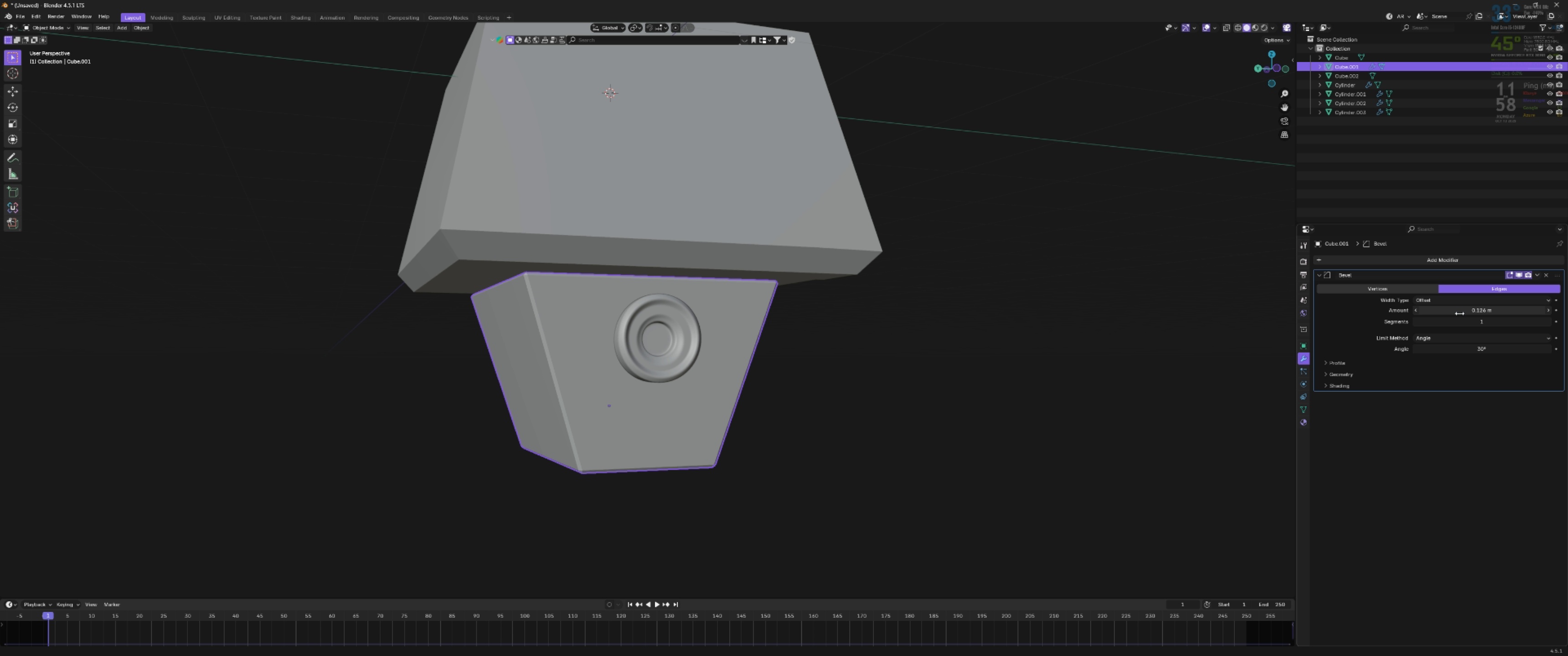 
key(Shift+ShiftLeft)
 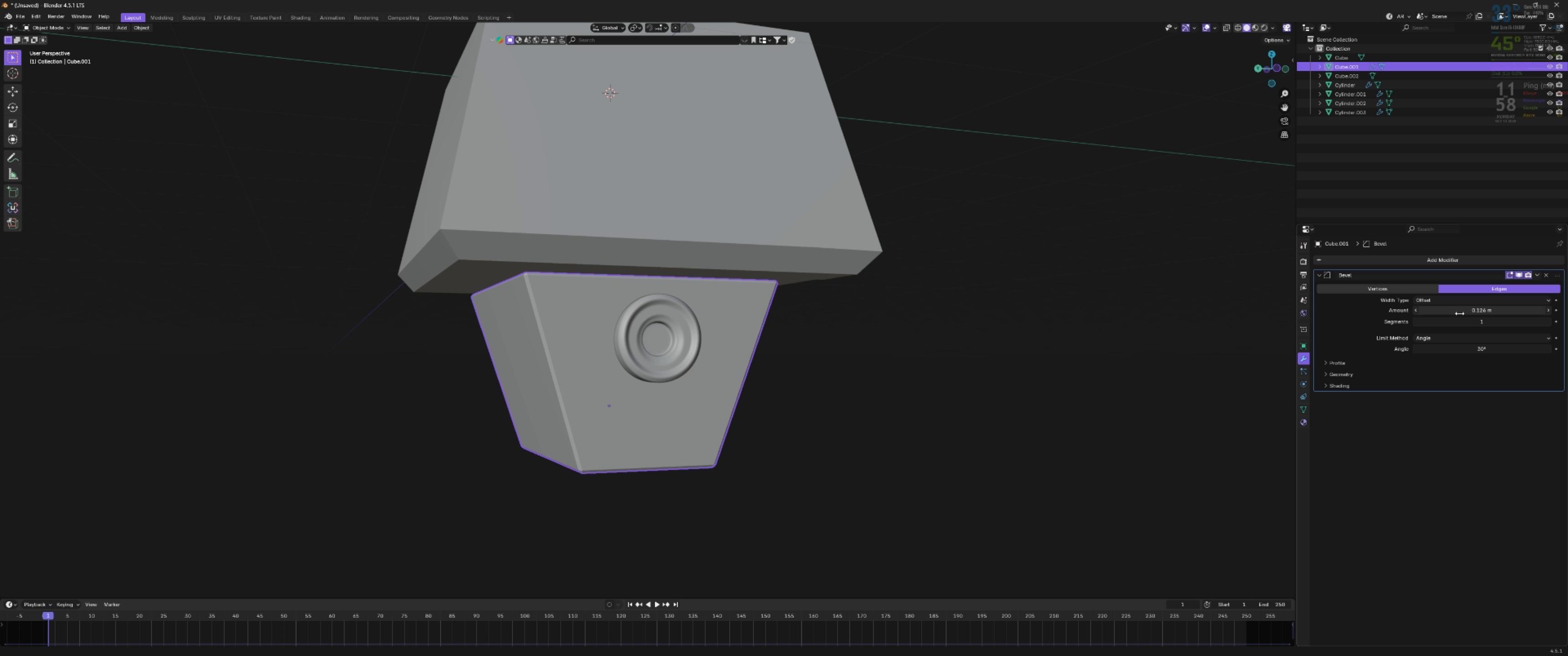 
key(Shift+ShiftLeft)
 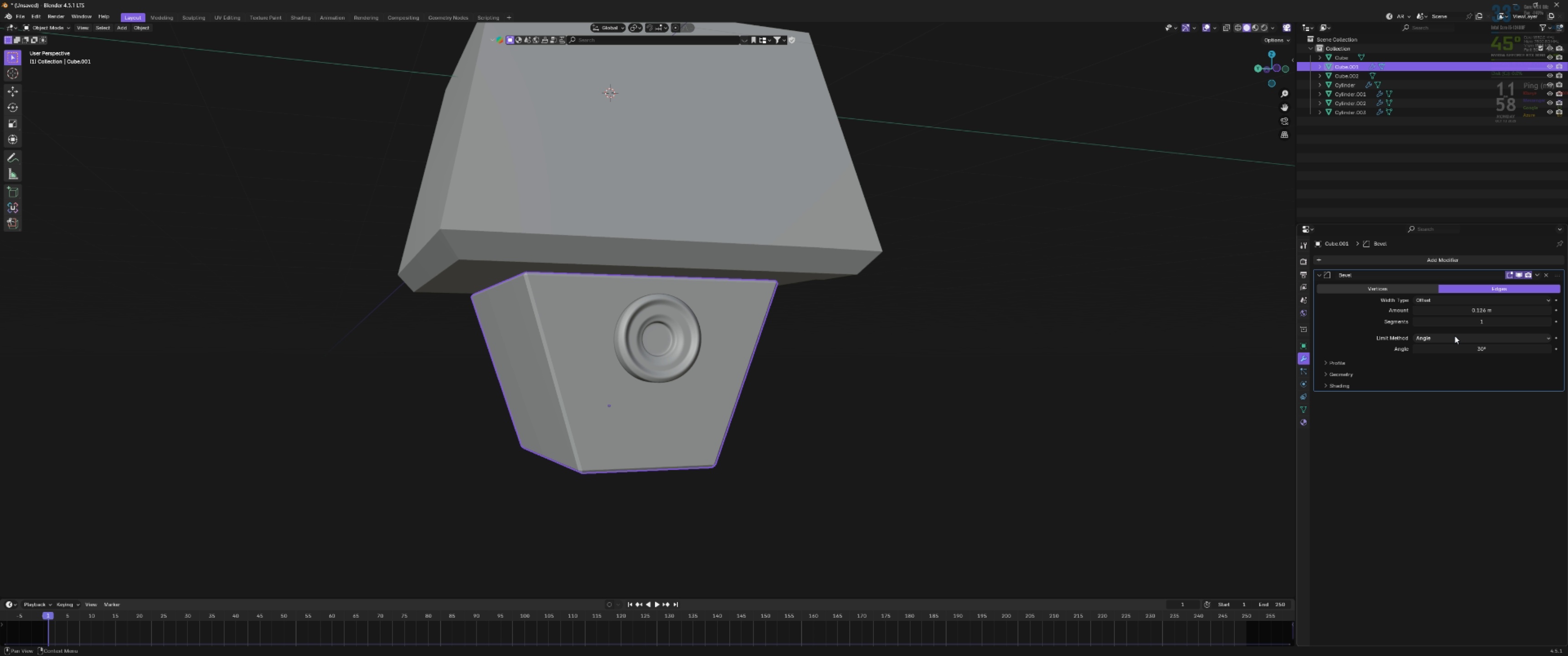 
key(Shift+ShiftLeft)
 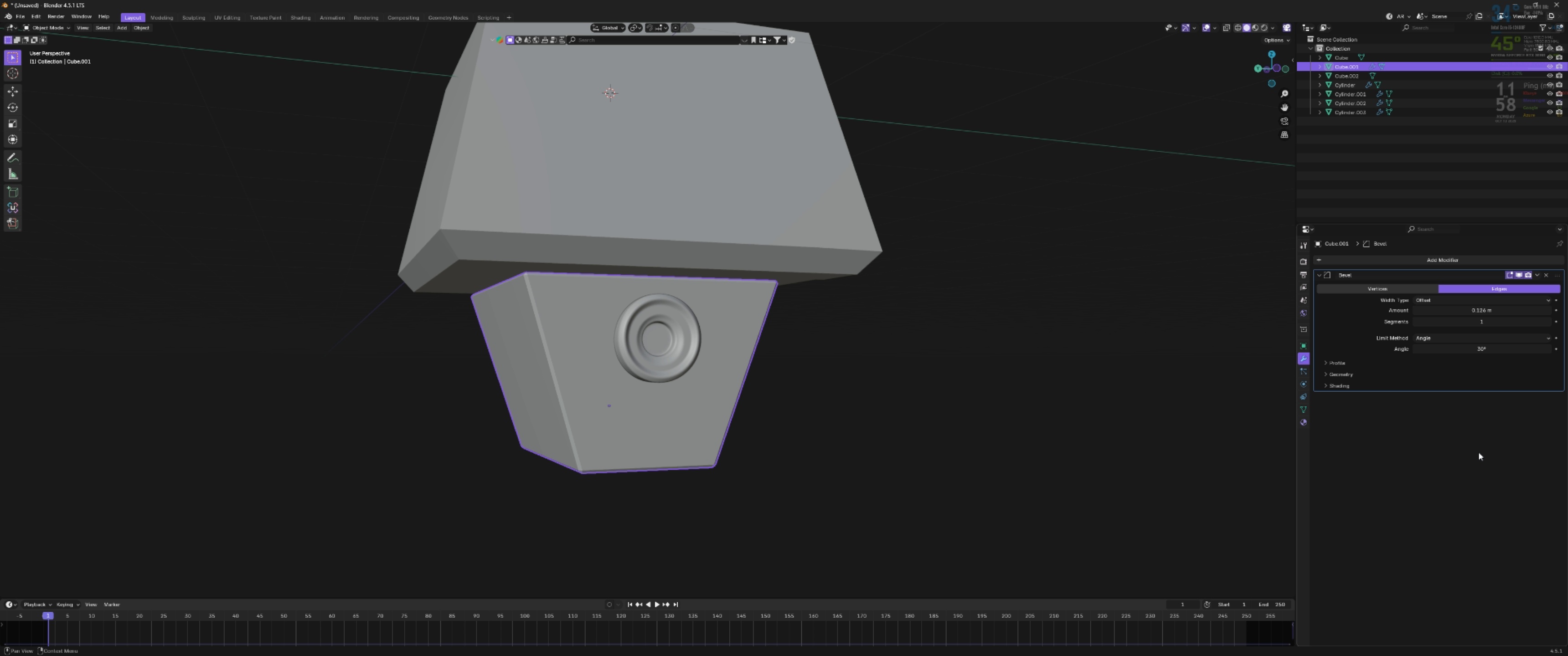 
left_click_drag(start_coordinate=[1479, 453], to_coordinate=[1480, 450])
 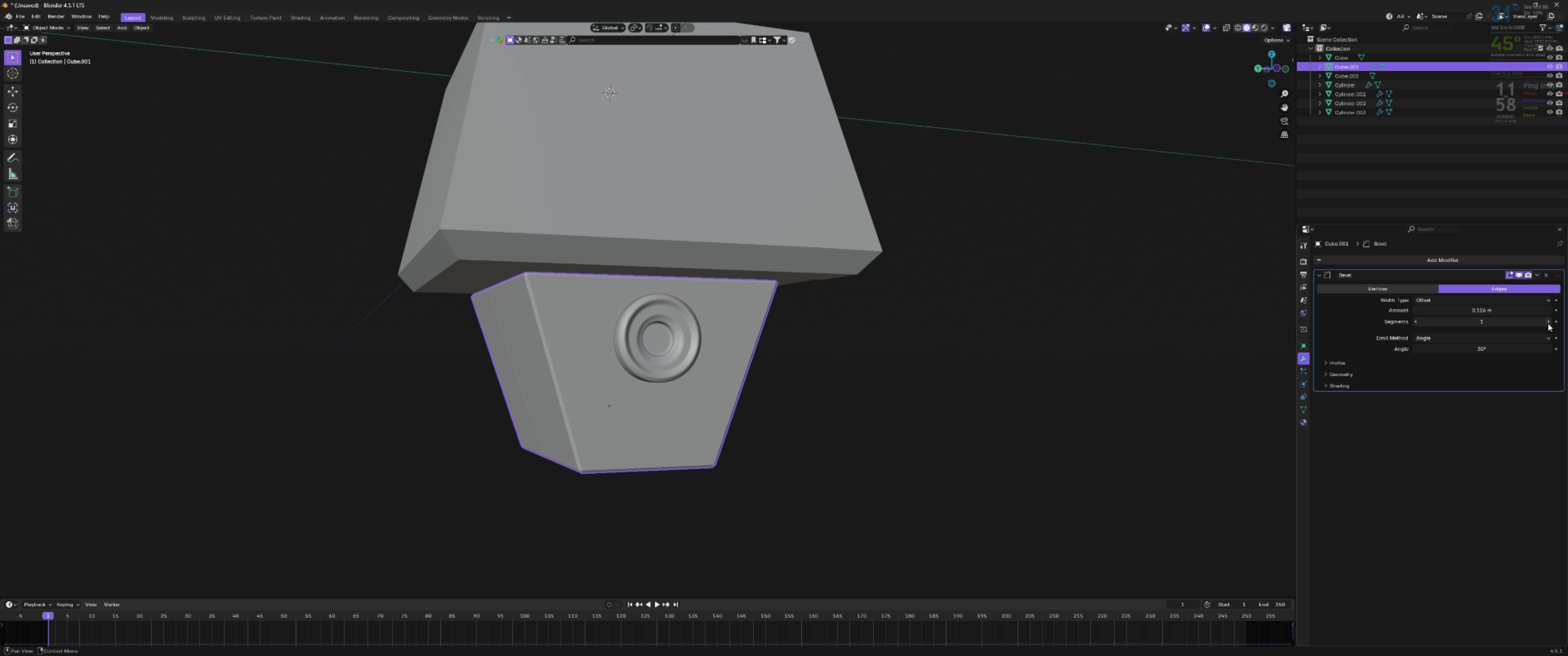 
double_click([1549, 323])
 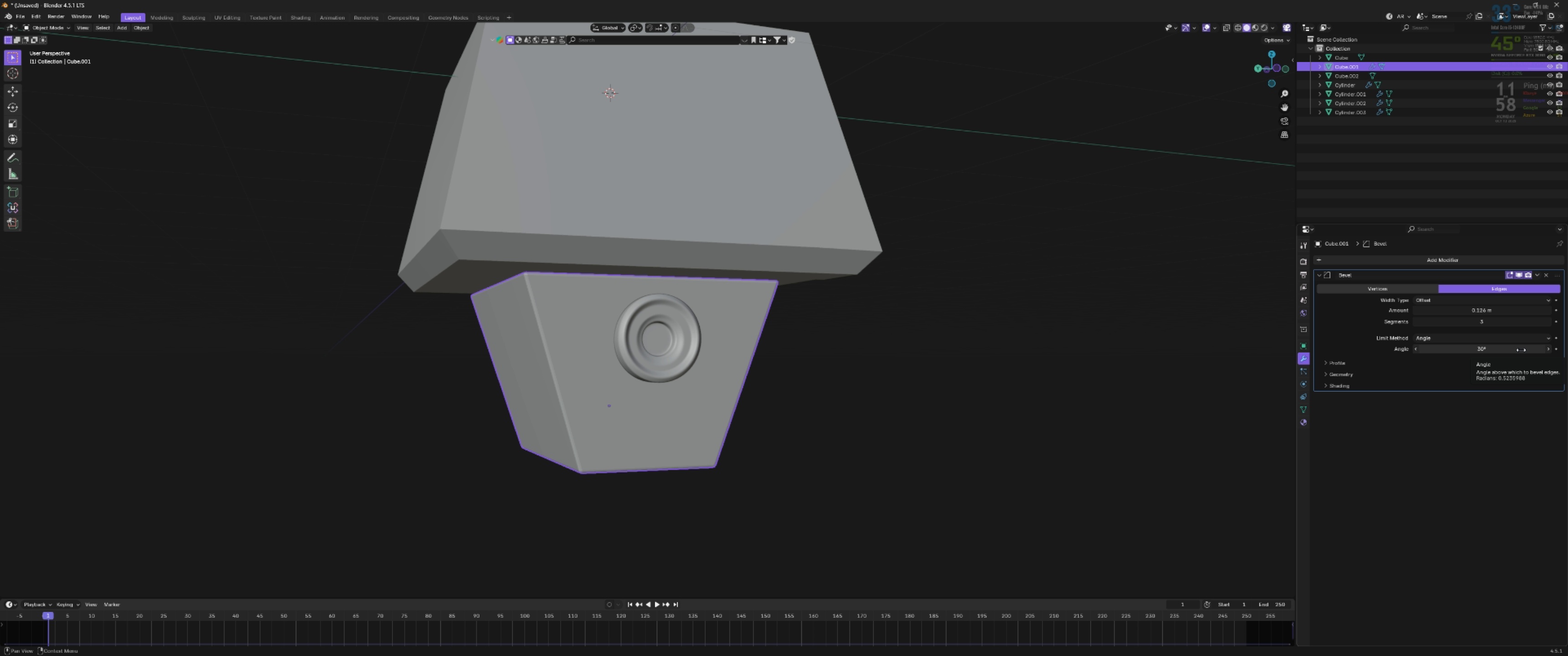 
hold_key(key=ShiftLeft, duration=1.5)
left_click_drag(start_coordinate=[1521, 310], to_coordinate=[258, 331])
 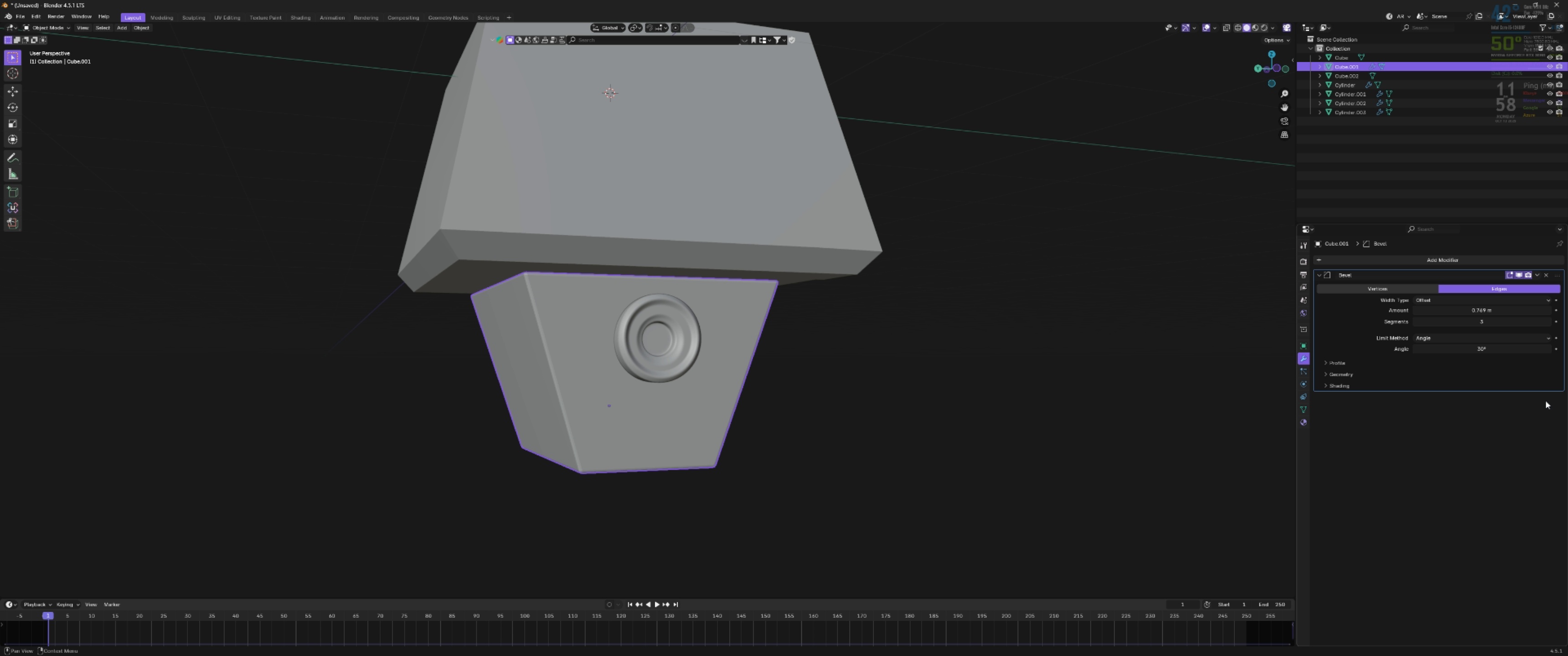 
hold_key(key=ShiftLeft, duration=1.51)
 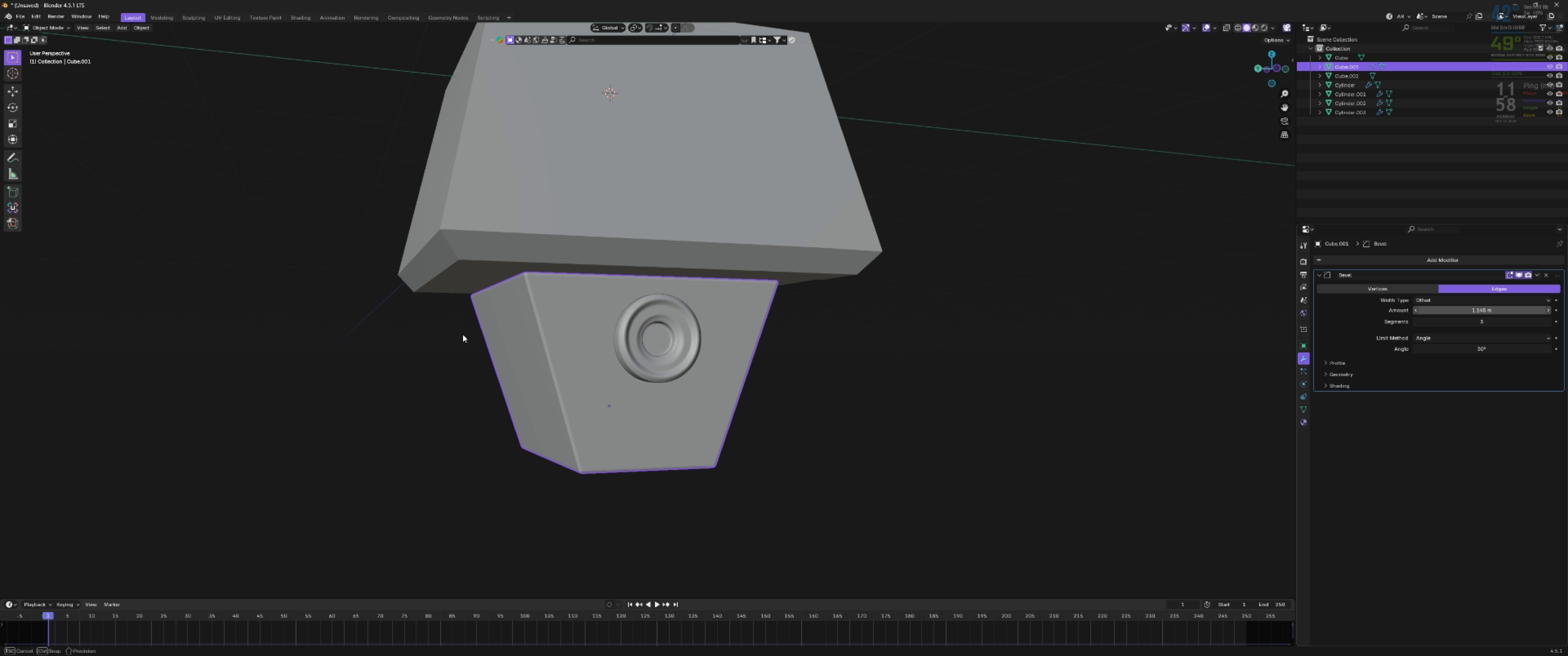 
hold_key(key=ShiftLeft, duration=1.52)
 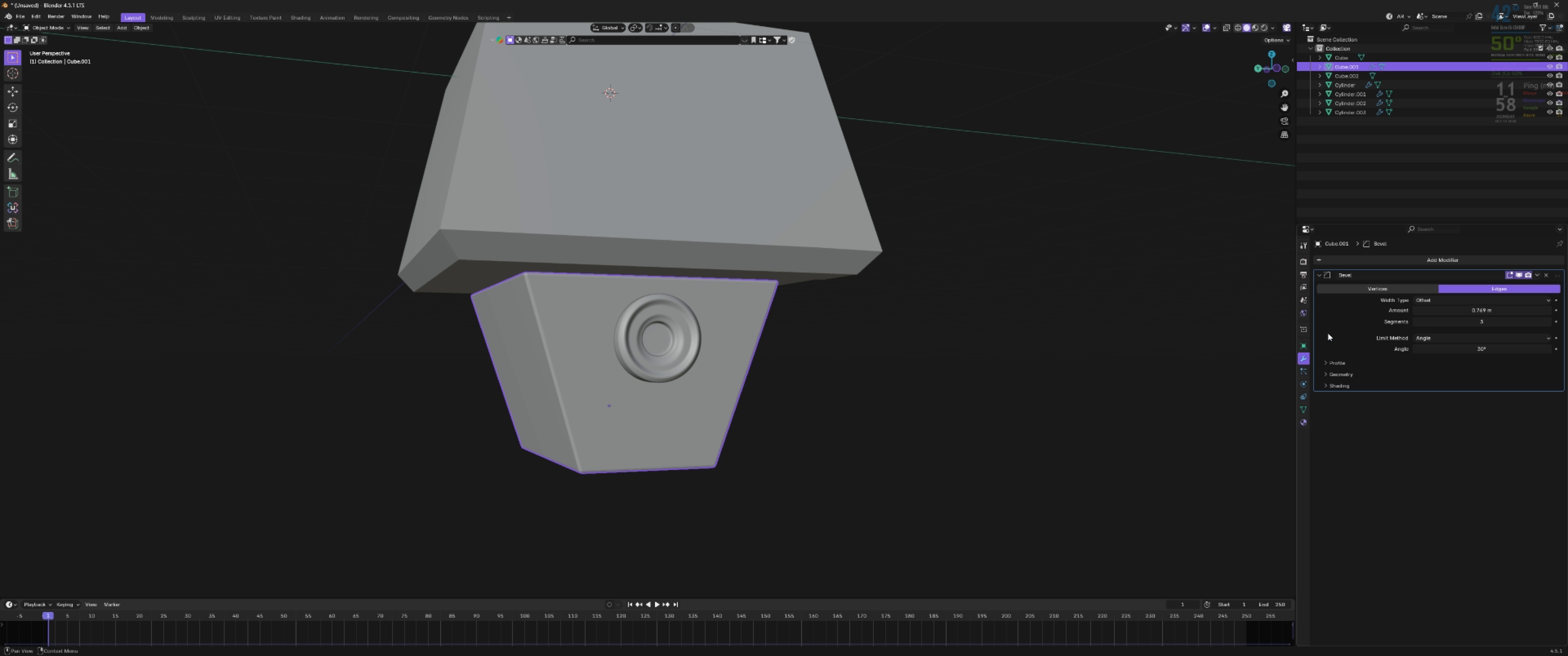 
hold_key(key=ShiftLeft, duration=0.39)
 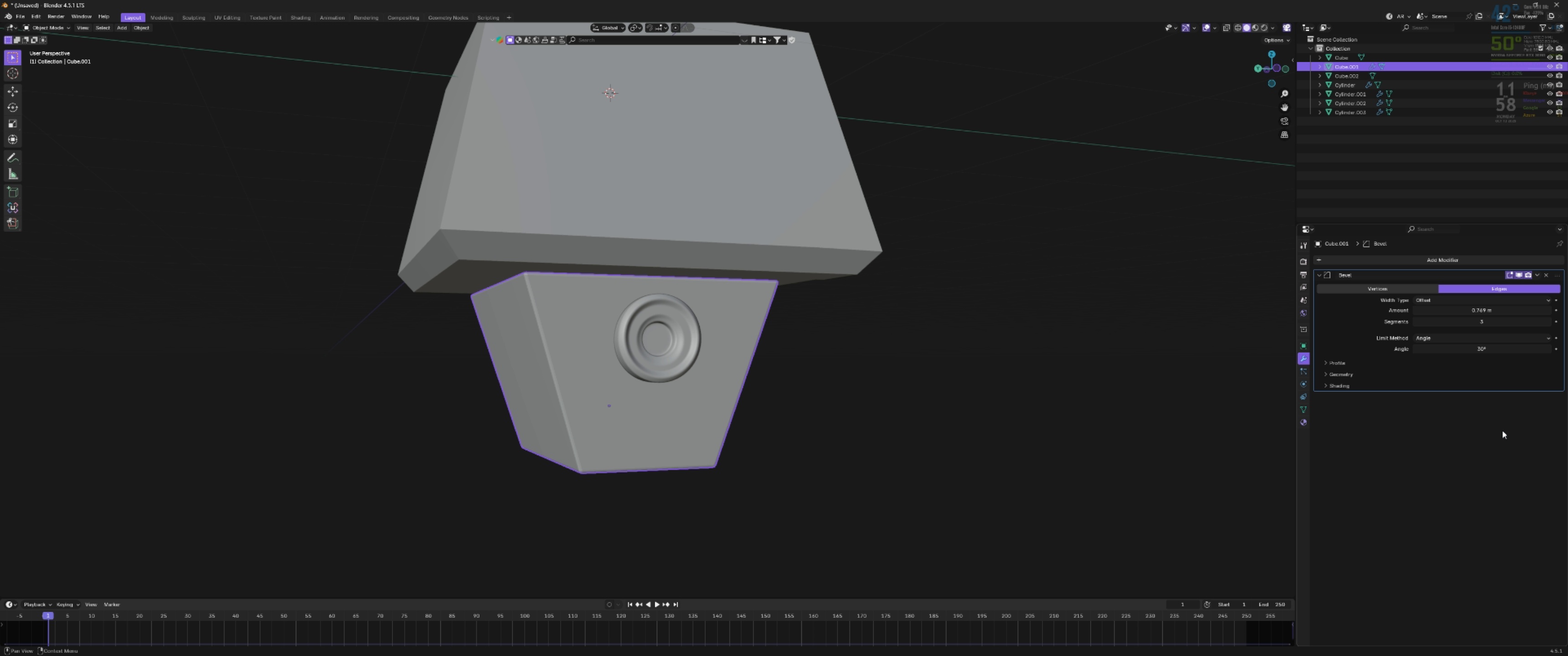 
left_click([1502, 431])
 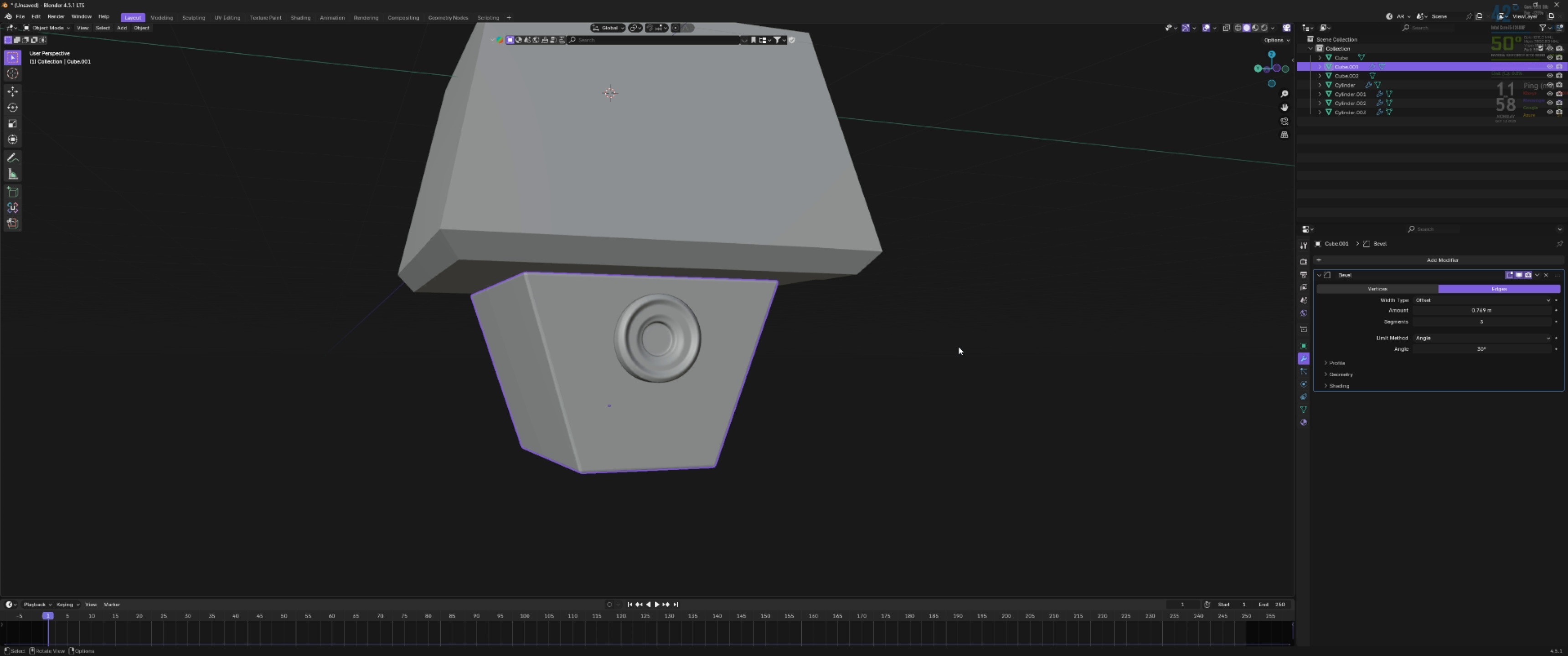 
left_click_drag(start_coordinate=[807, 328], to_coordinate=[751, 319])
 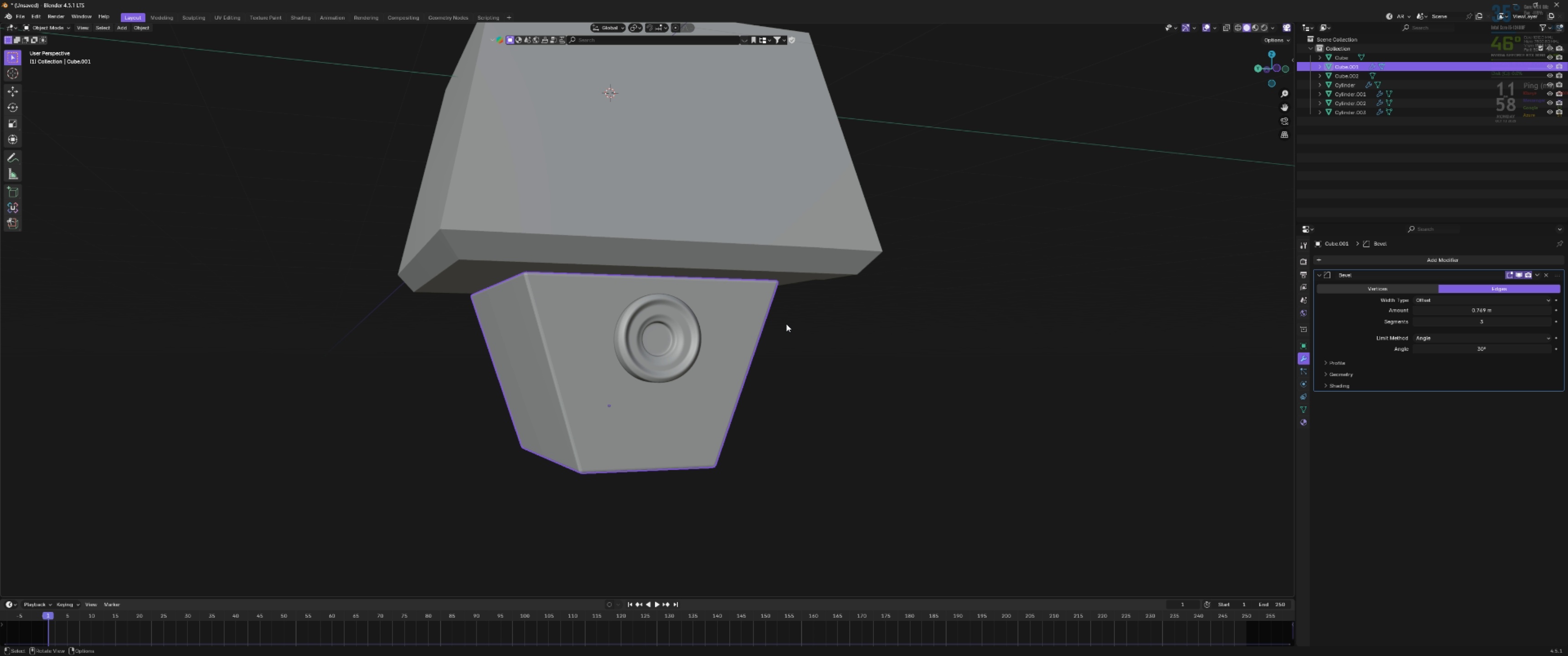 
scroll: coordinate [836, 337], scroll_direction: down, amount: 2.0
 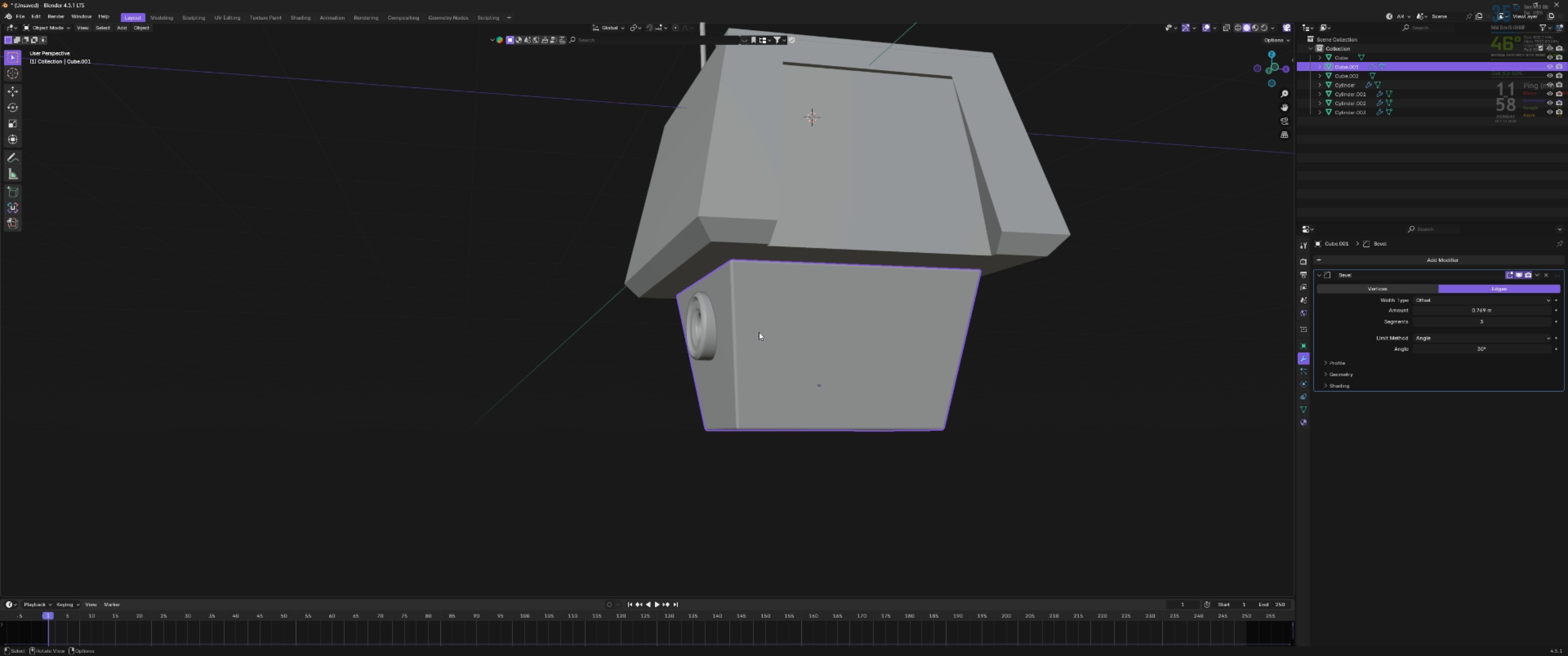 
hold_key(key=ShiftLeft, duration=0.43)
 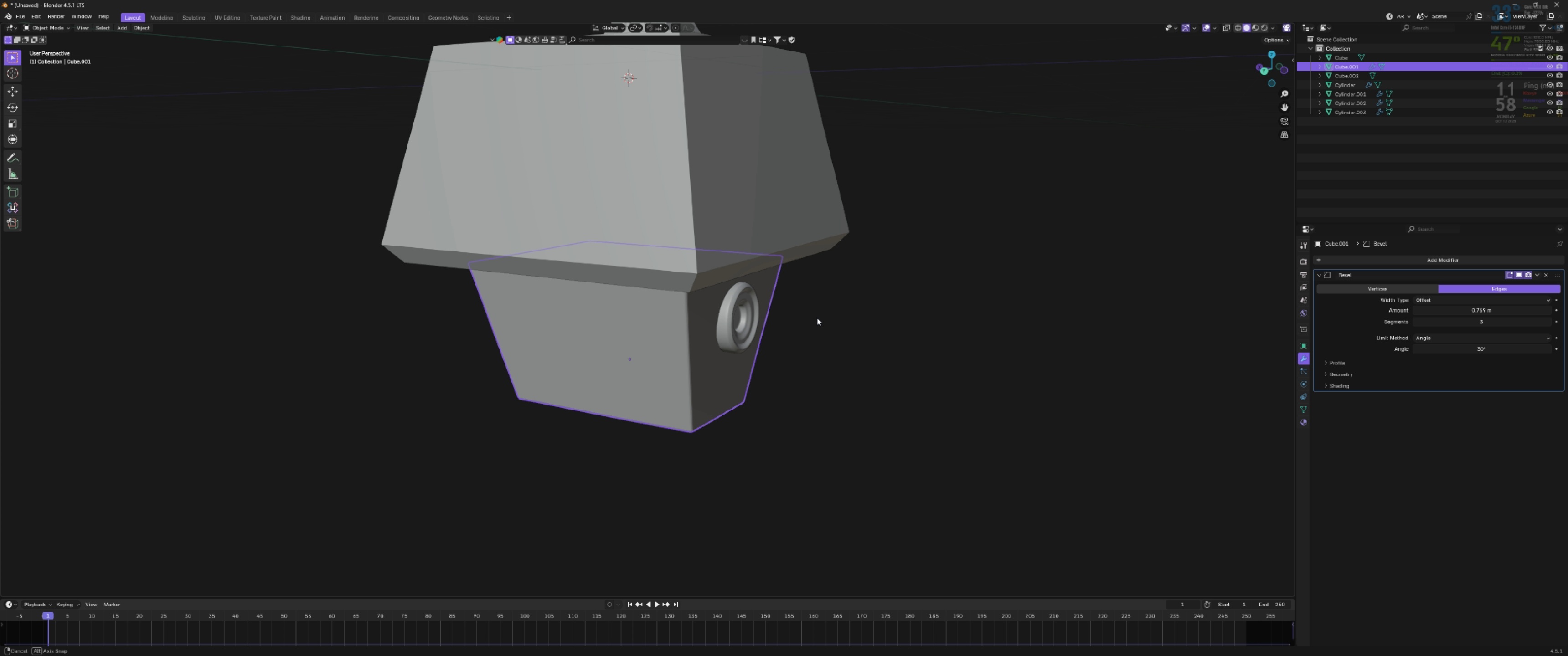 
scroll: coordinate [803, 320], scroll_direction: up, amount: 2.0
 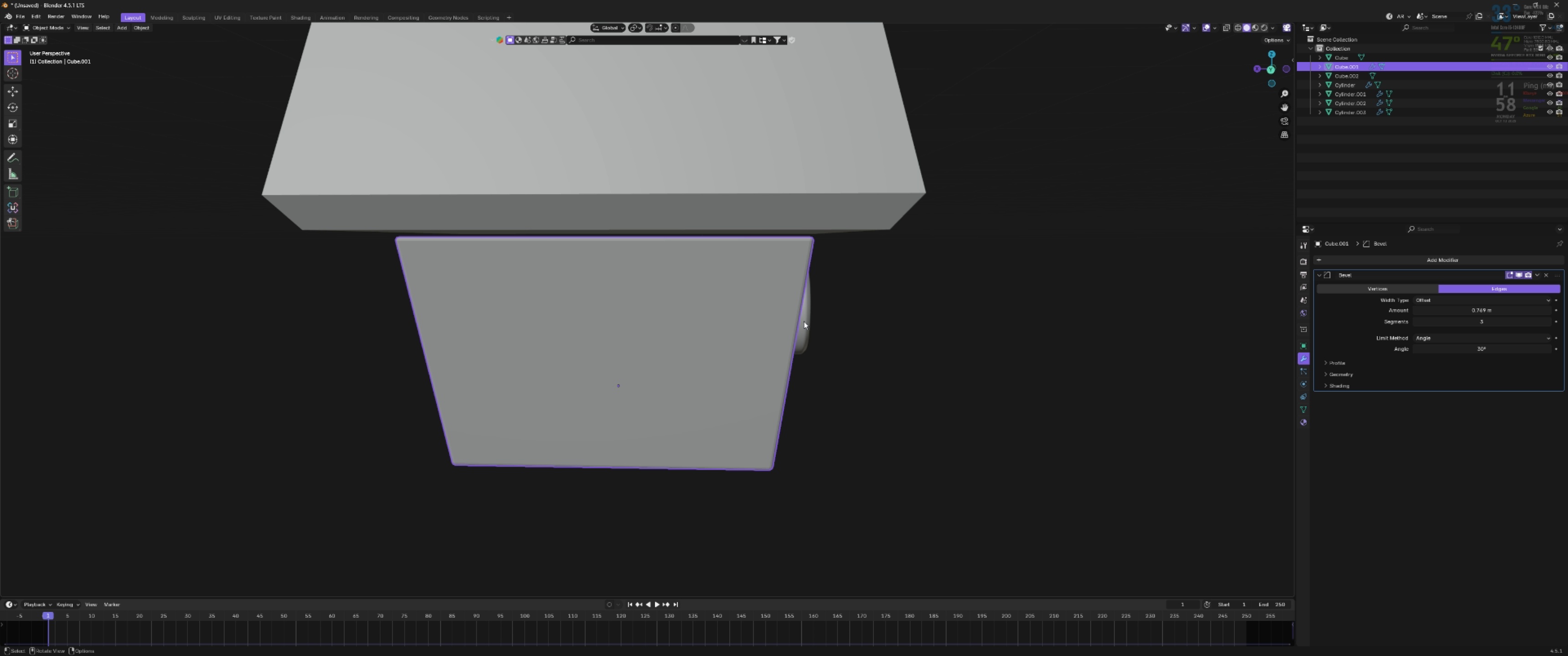 
hold_key(key=ShiftLeft, duration=0.43)
 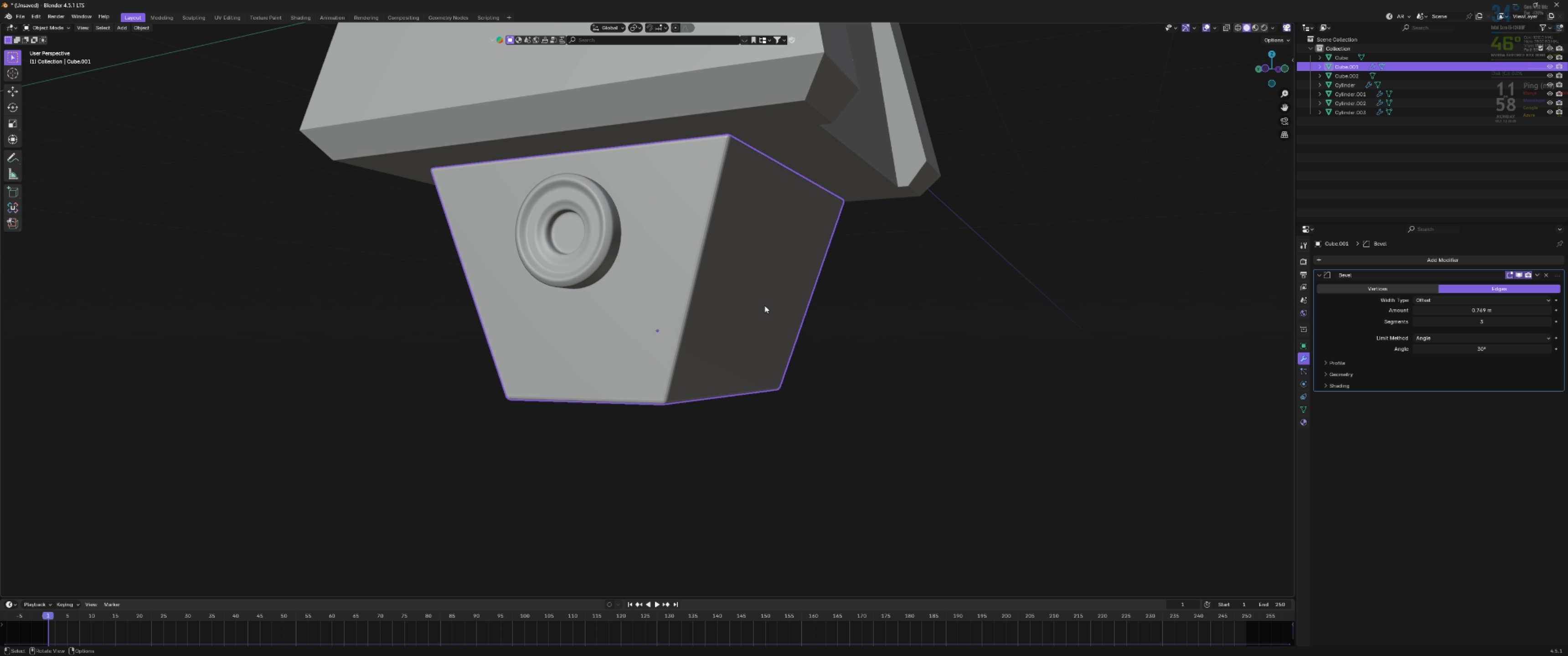 
key(Backquote)
 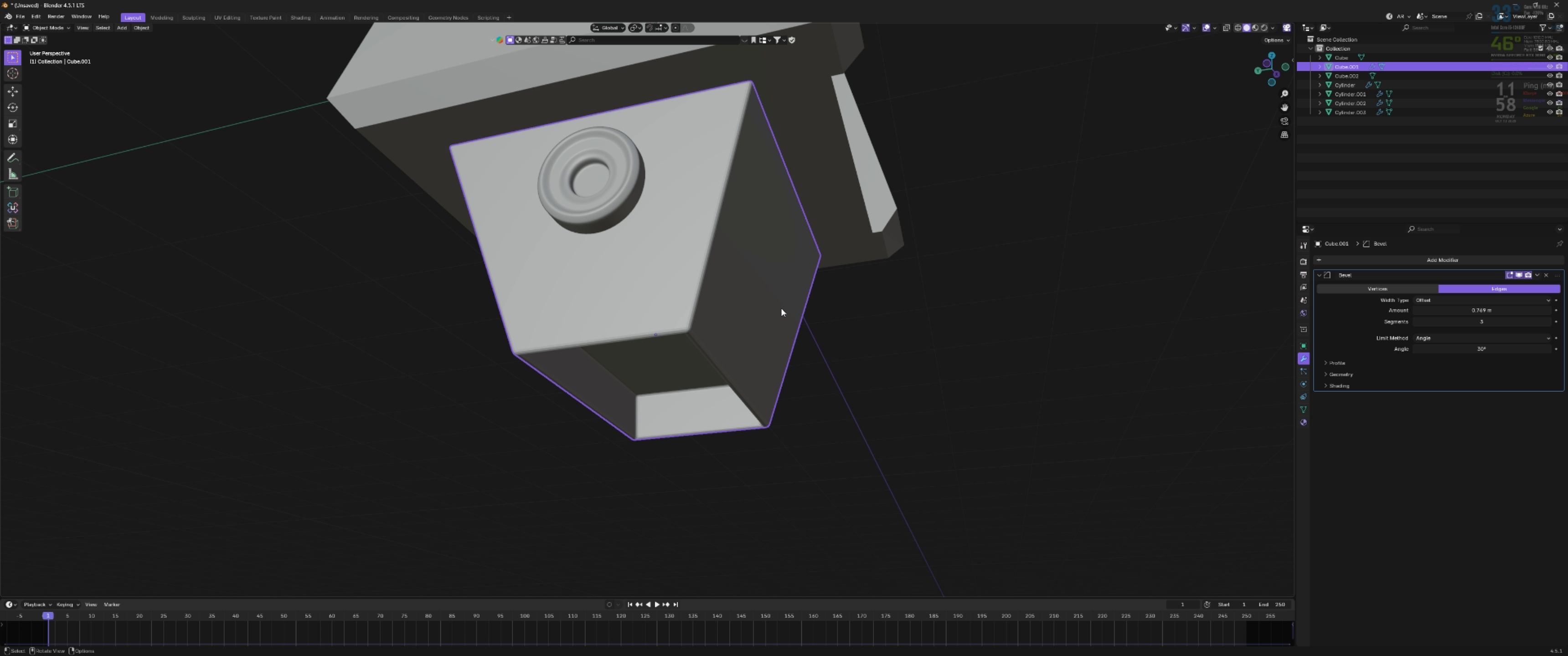 
scroll: coordinate [781, 308], scroll_direction: down, amount: 4.0
 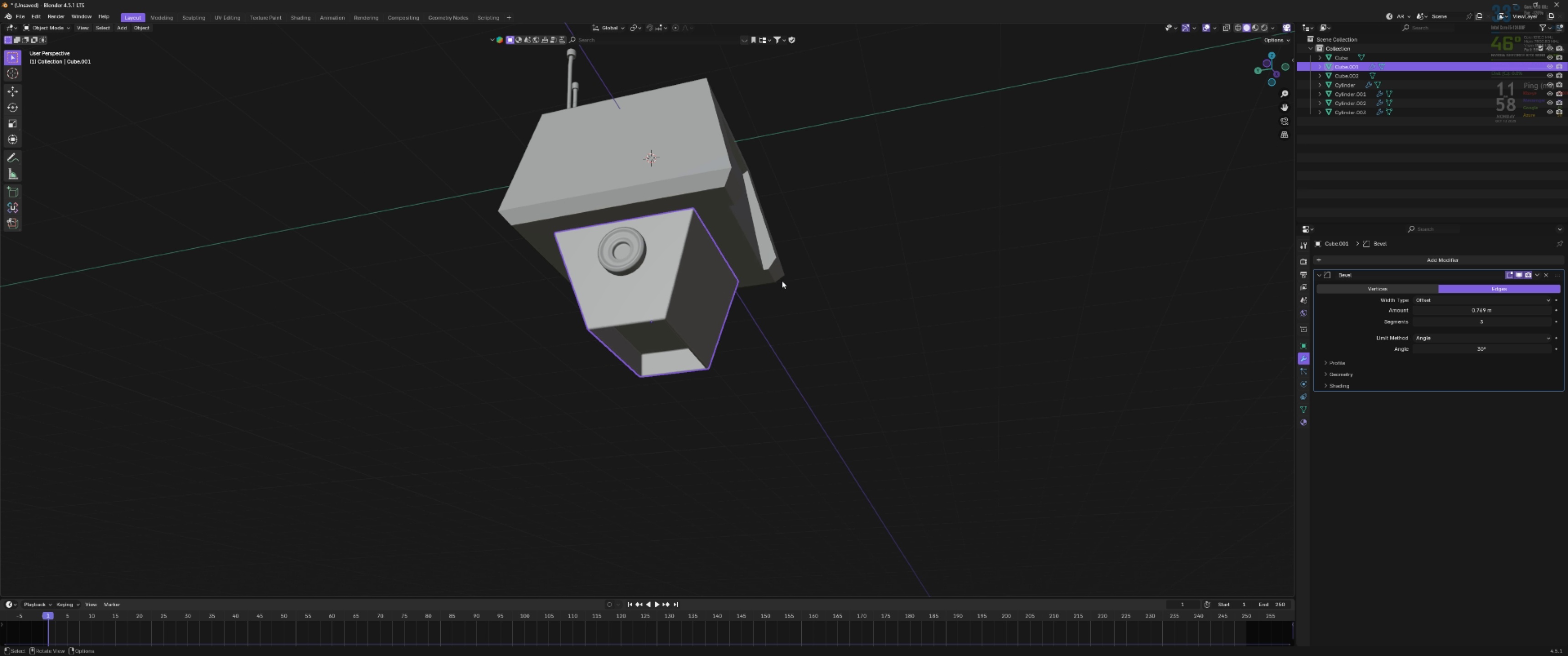 
hold_key(key=ShiftLeft, duration=0.4)
 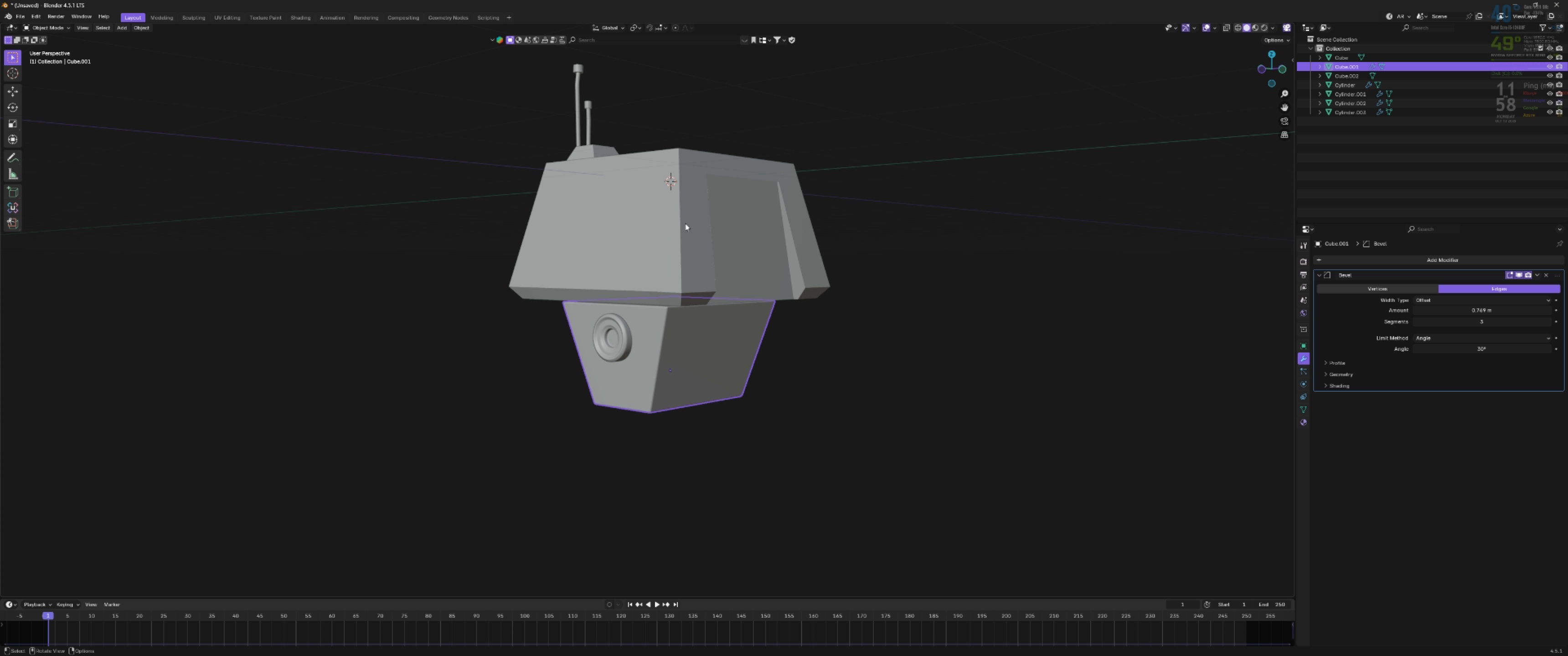 
left_click([679, 213])
 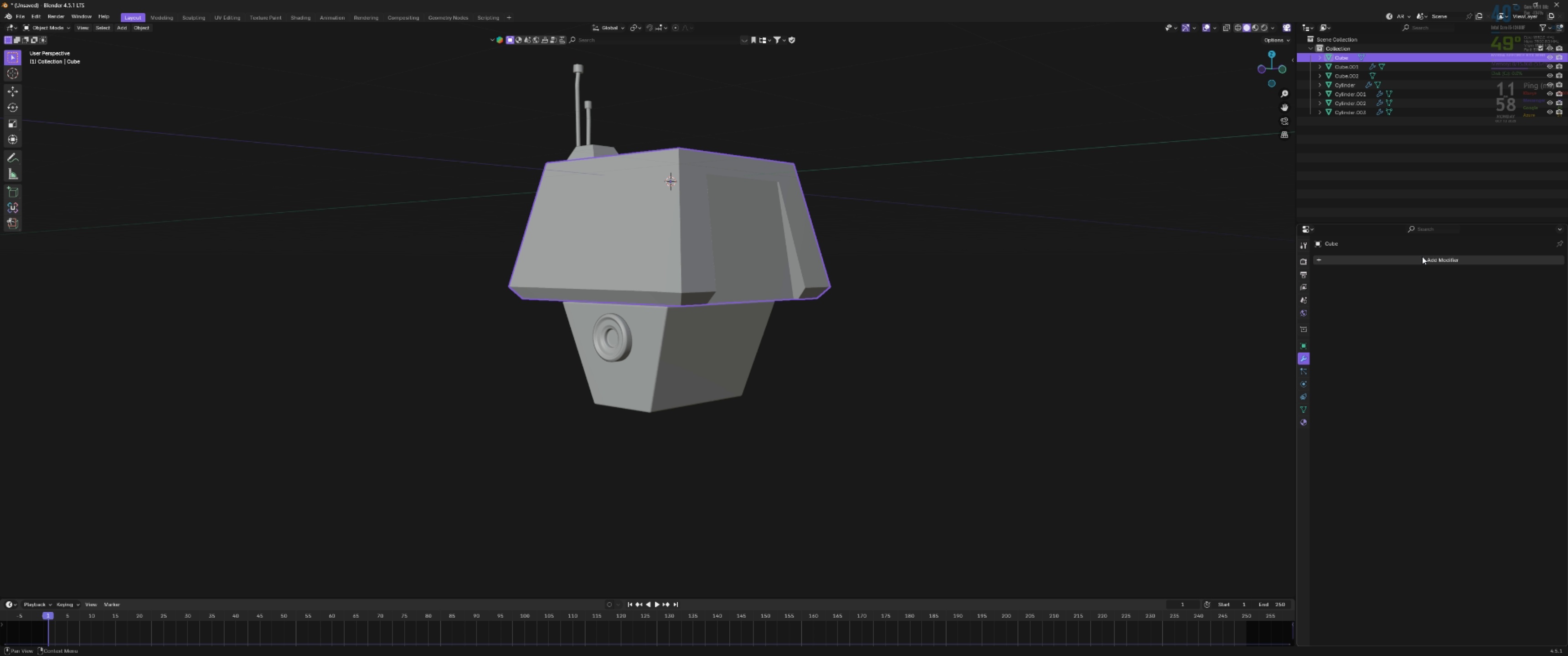 
left_click([1422, 256])
 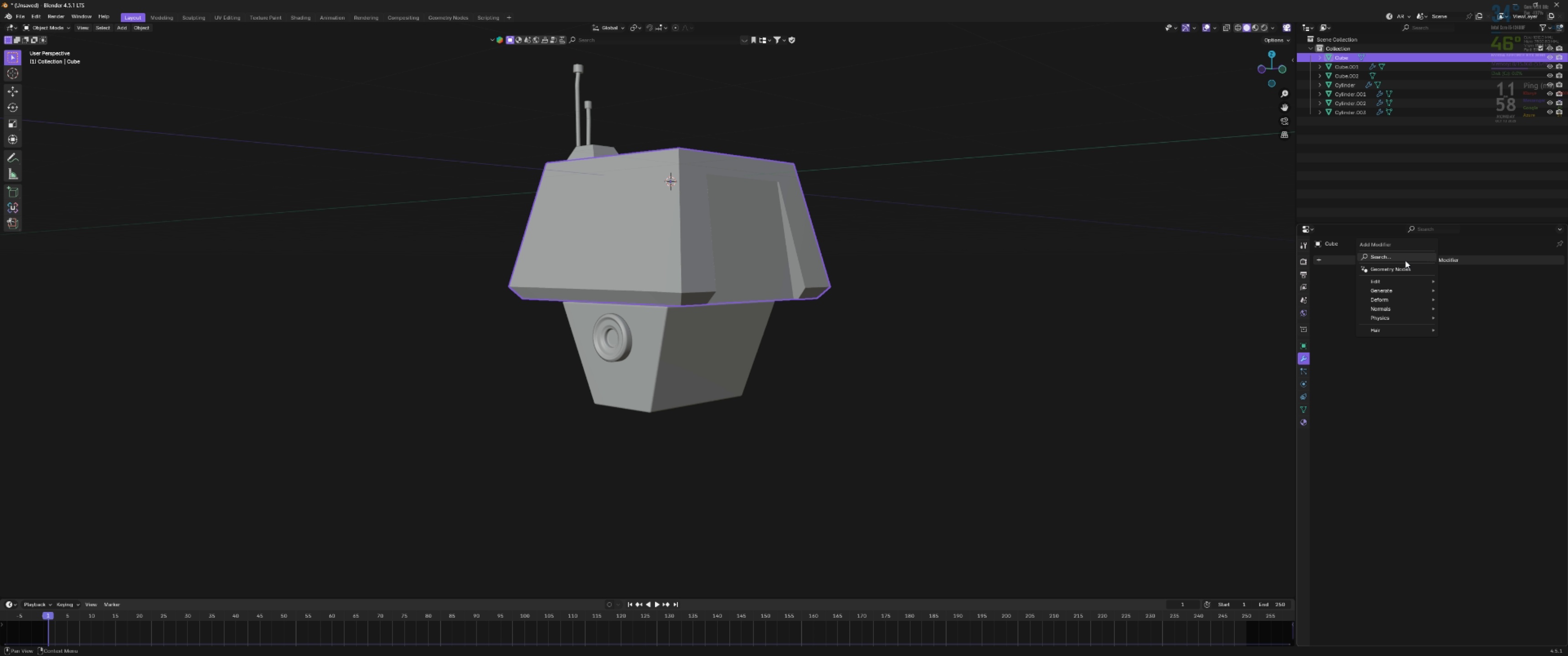 
left_click([1405, 260])
 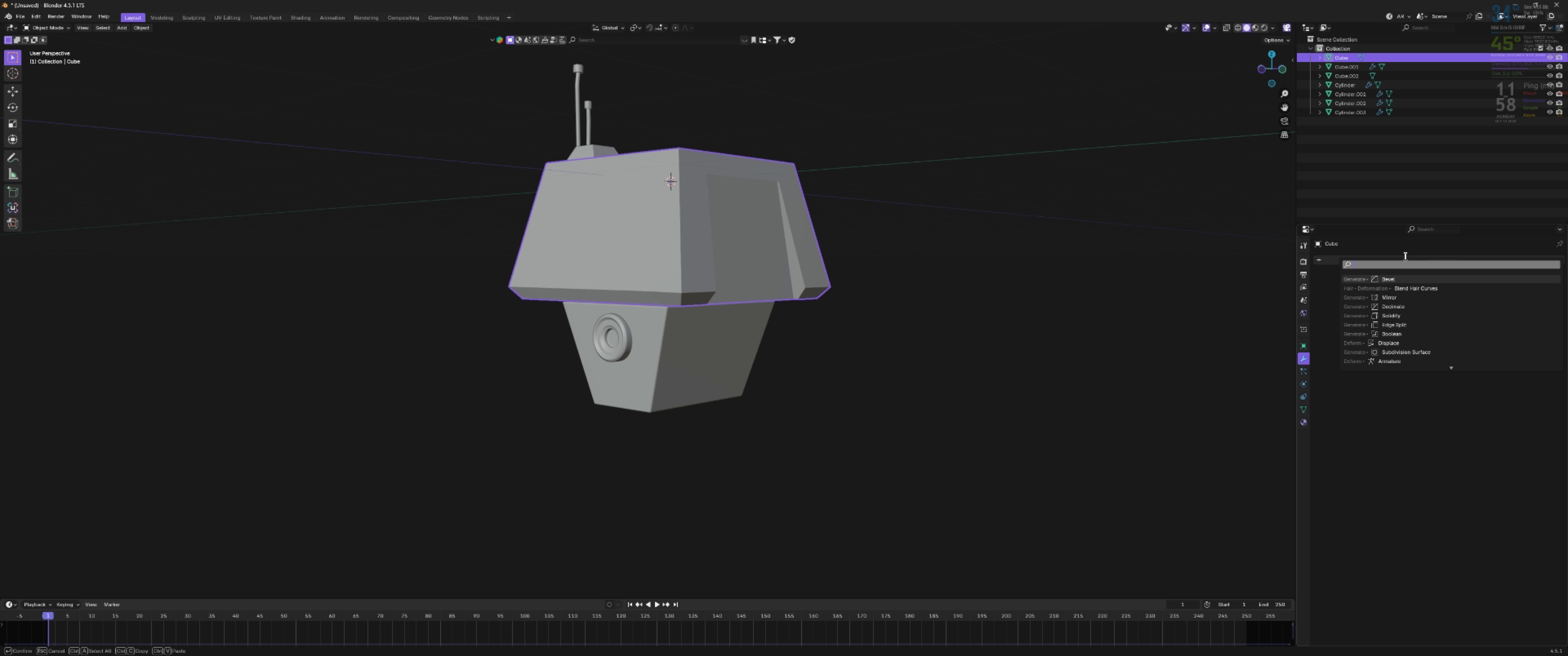 
type(bev)
 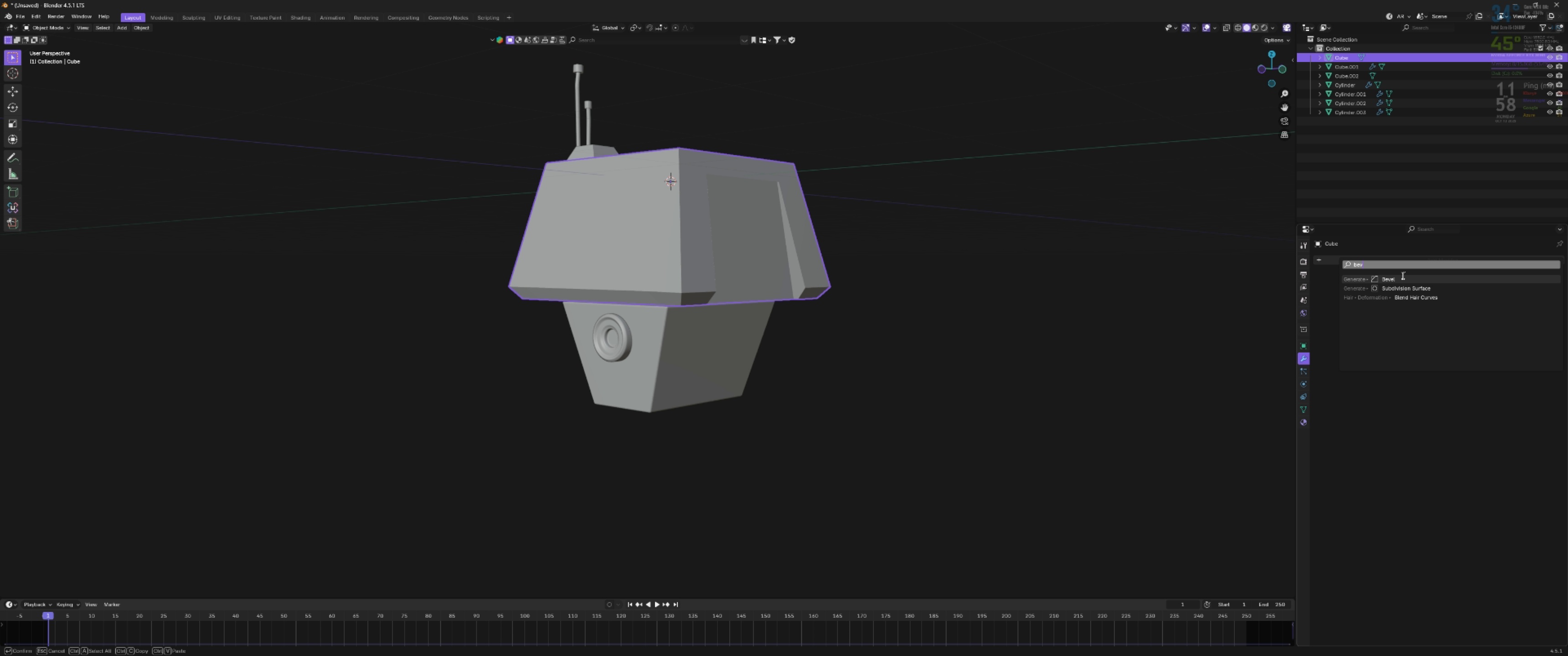 
left_click([1402, 276])
 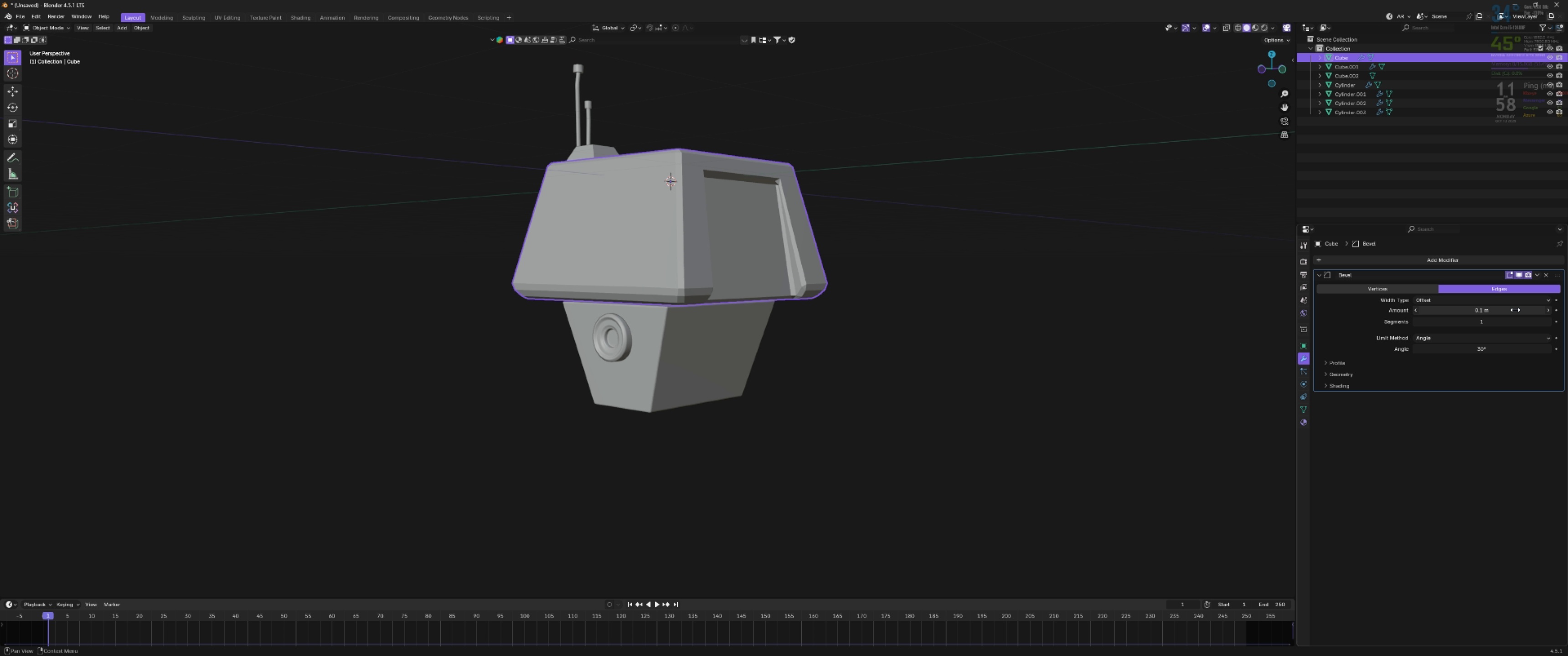 
left_click_drag(start_coordinate=[1515, 310], to_coordinate=[196, 309])
 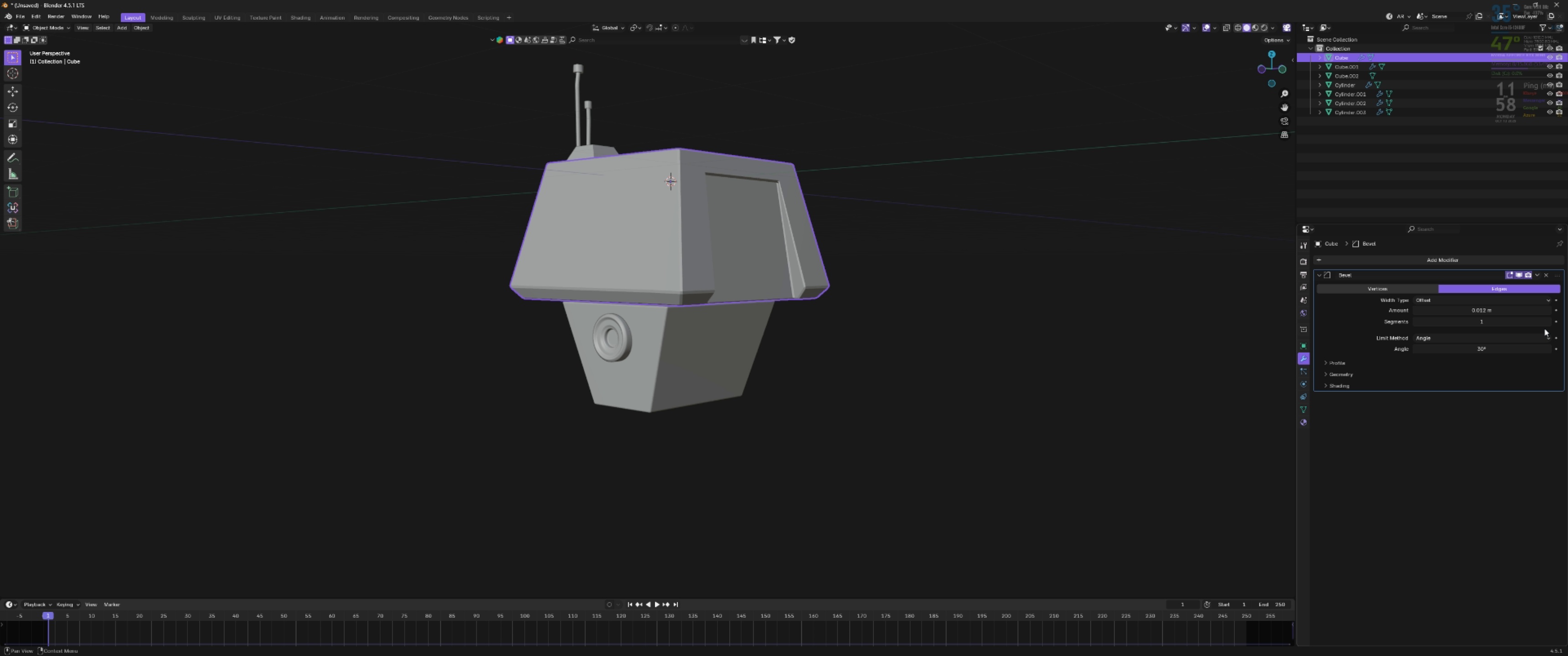 
hold_key(key=ShiftLeft, duration=1.53)
 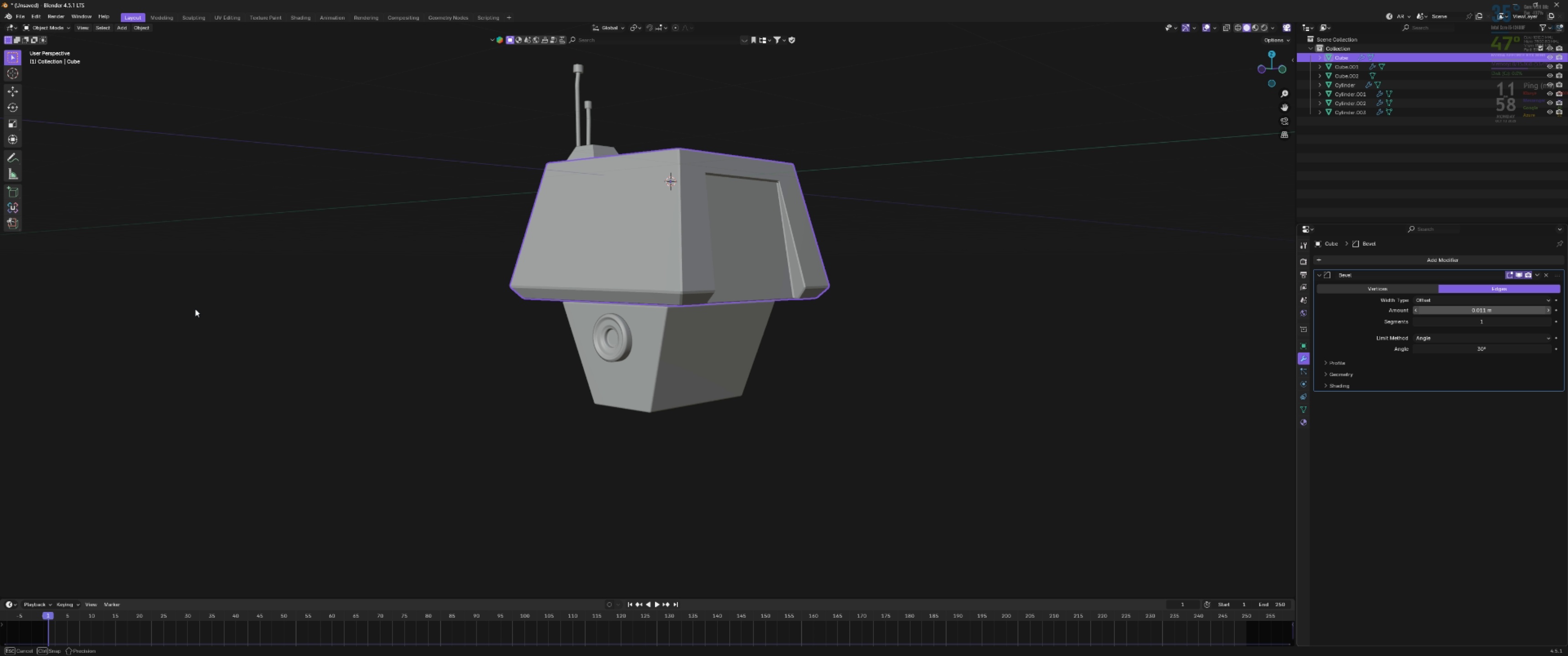 
hold_key(key=ShiftLeft, duration=0.76)
 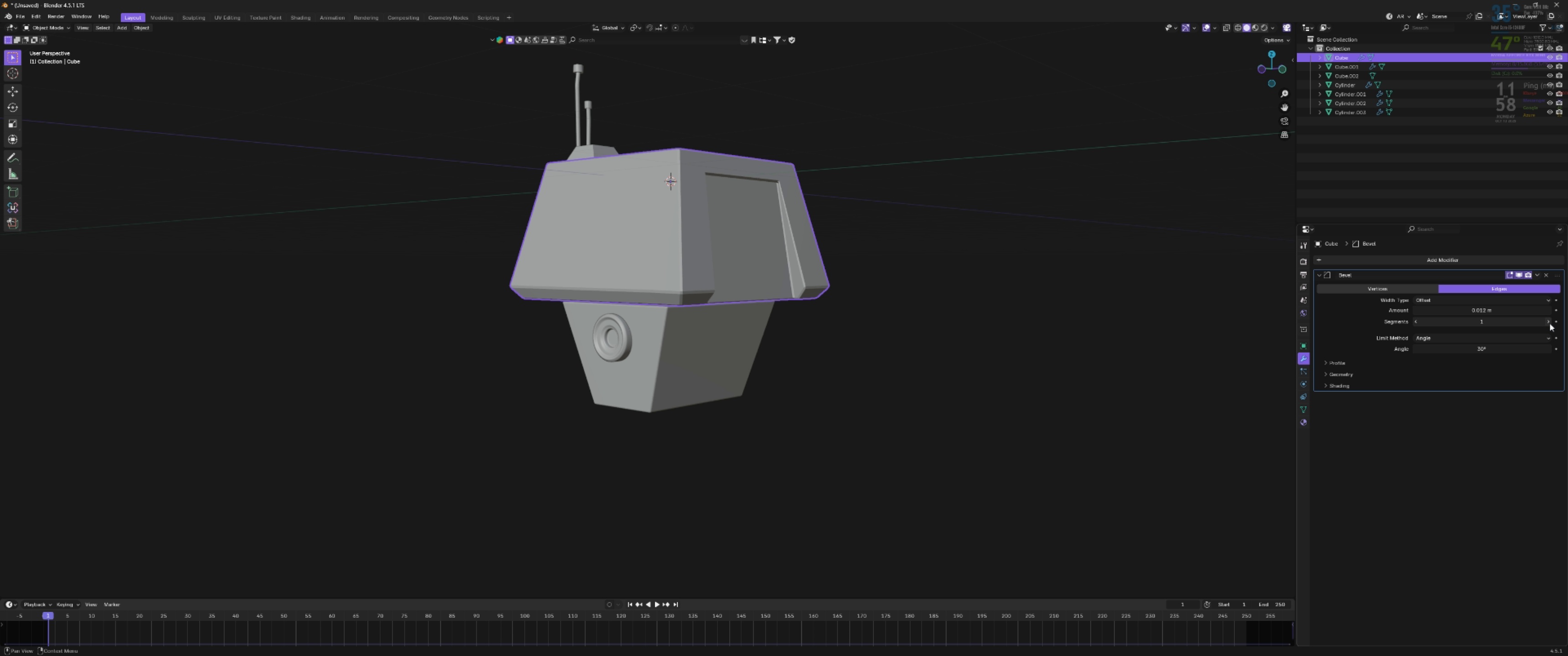 
left_click([1548, 322])
 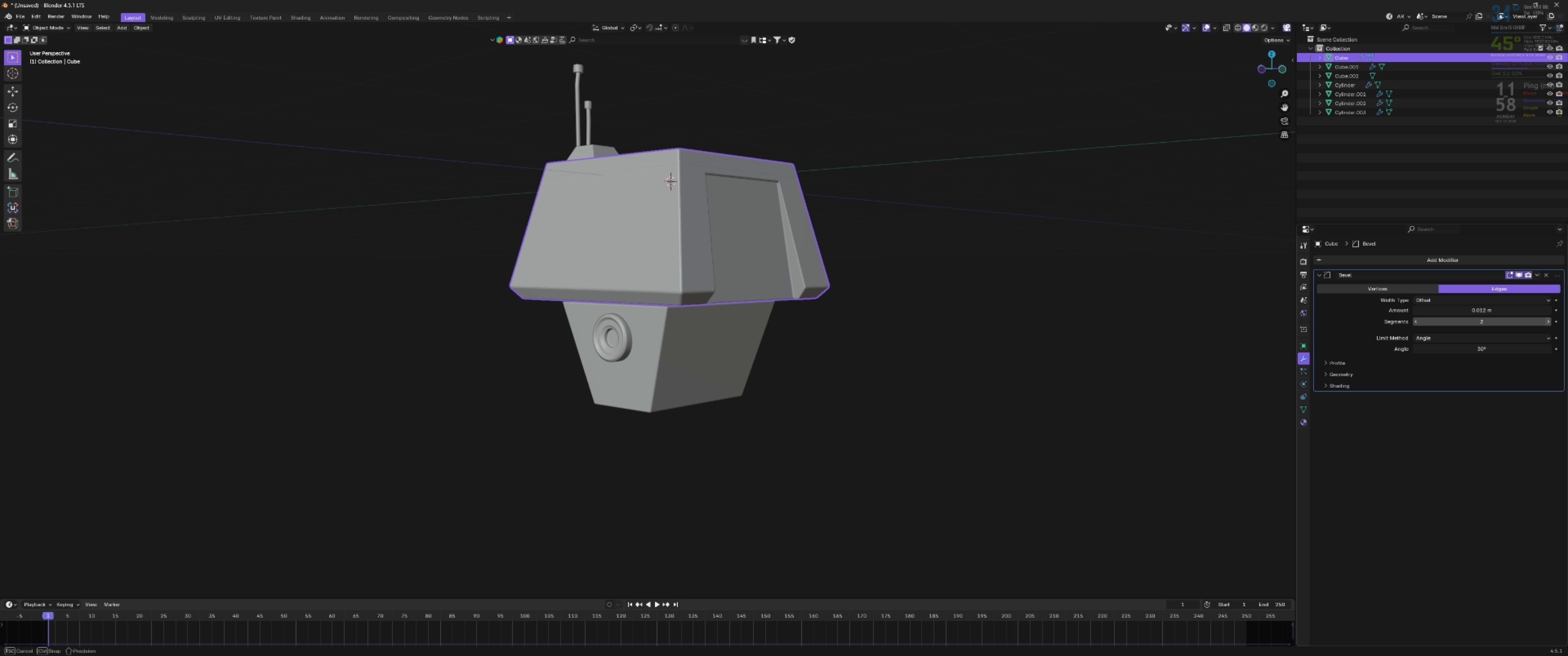 
left_click_drag(start_coordinate=[1548, 322], to_coordinate=[294, 322])
 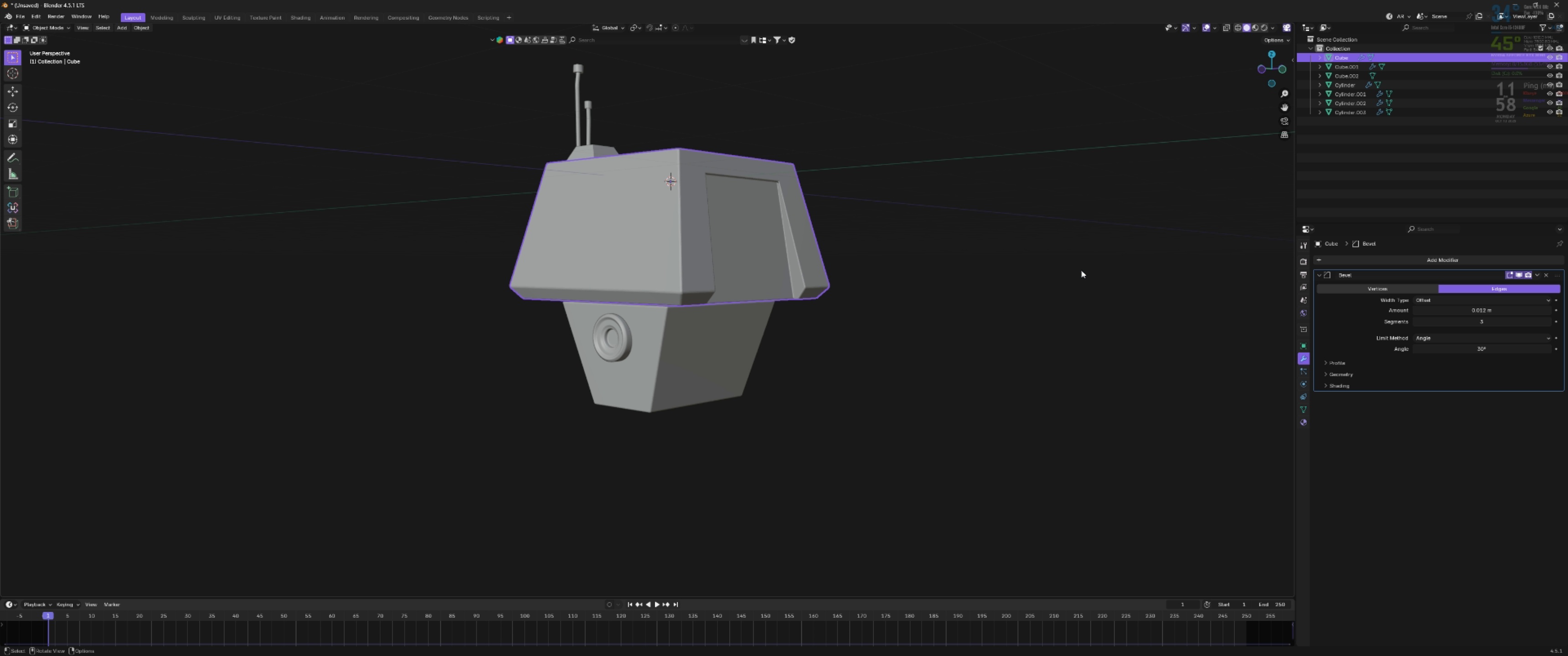 
left_click([1076, 269])
 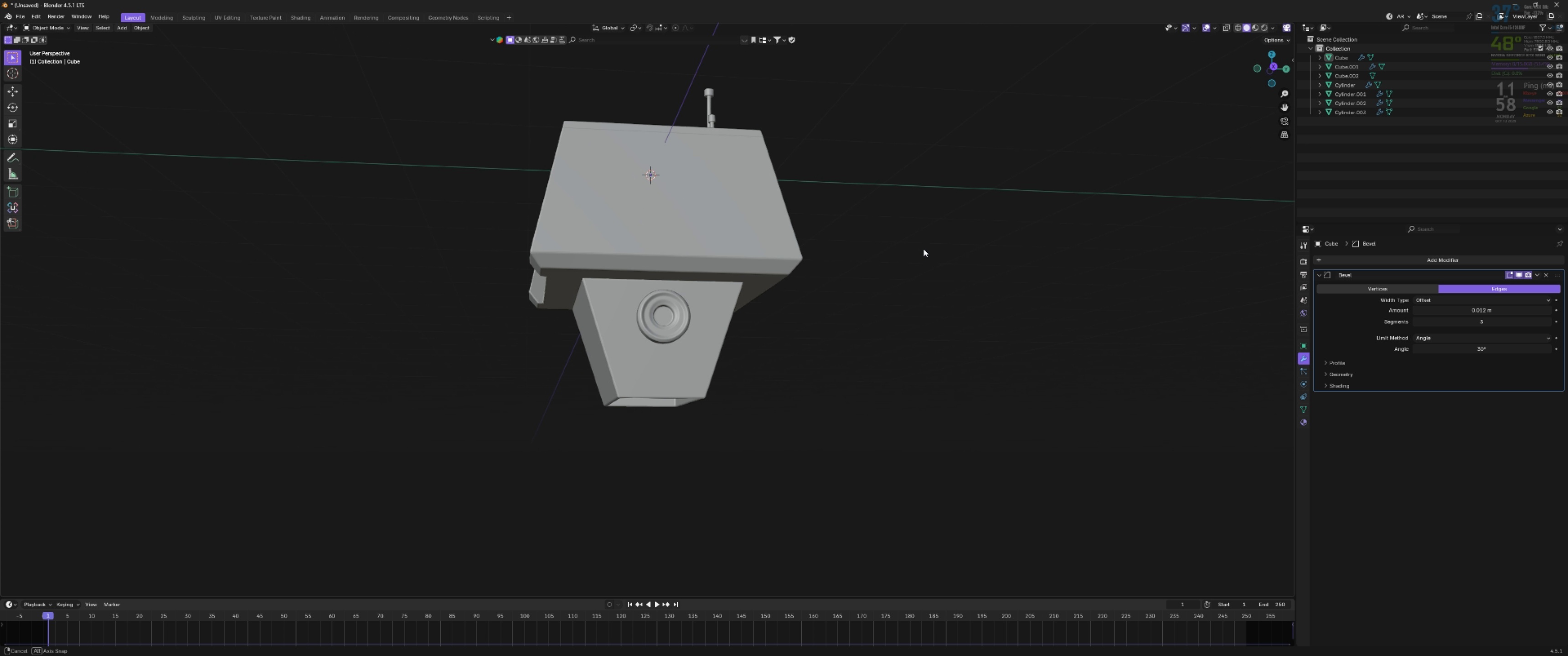 
scroll: coordinate [951, 273], scroll_direction: down, amount: 3.0
 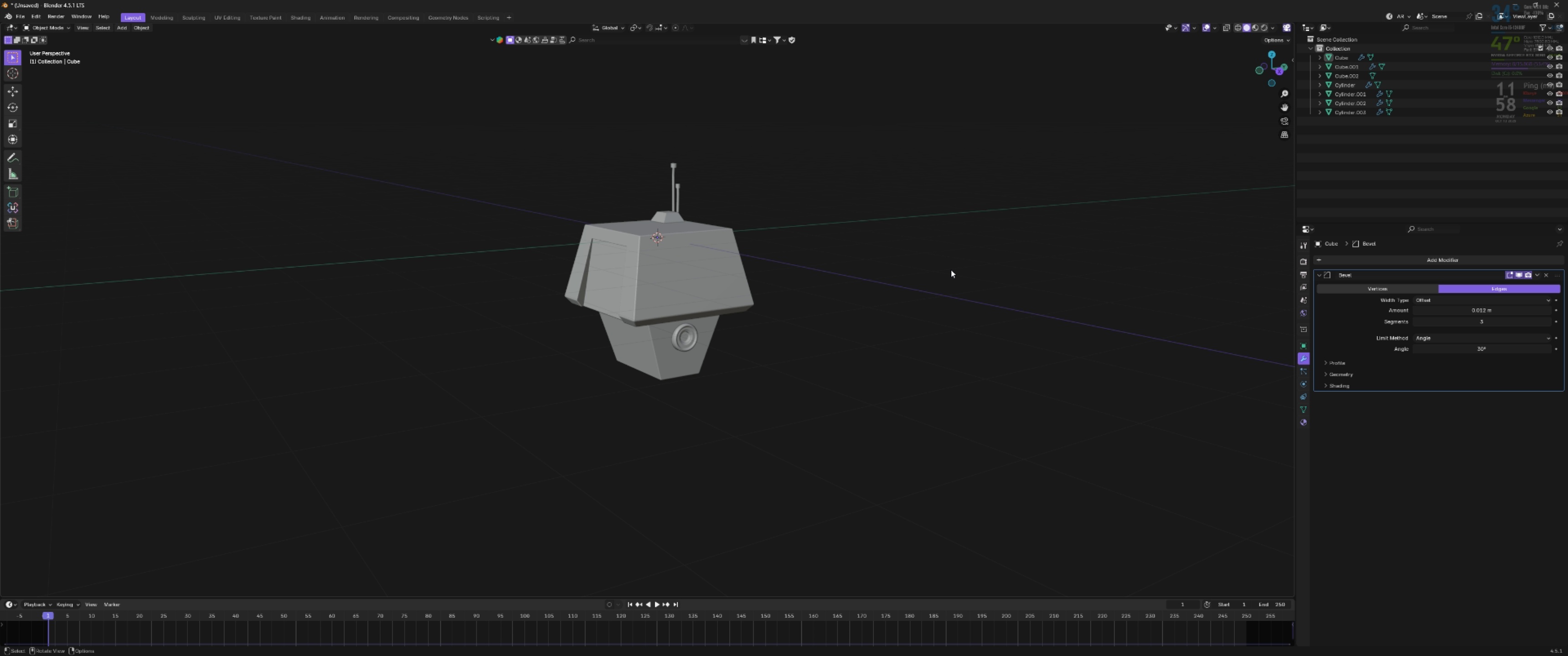 
left_click([951, 270])
 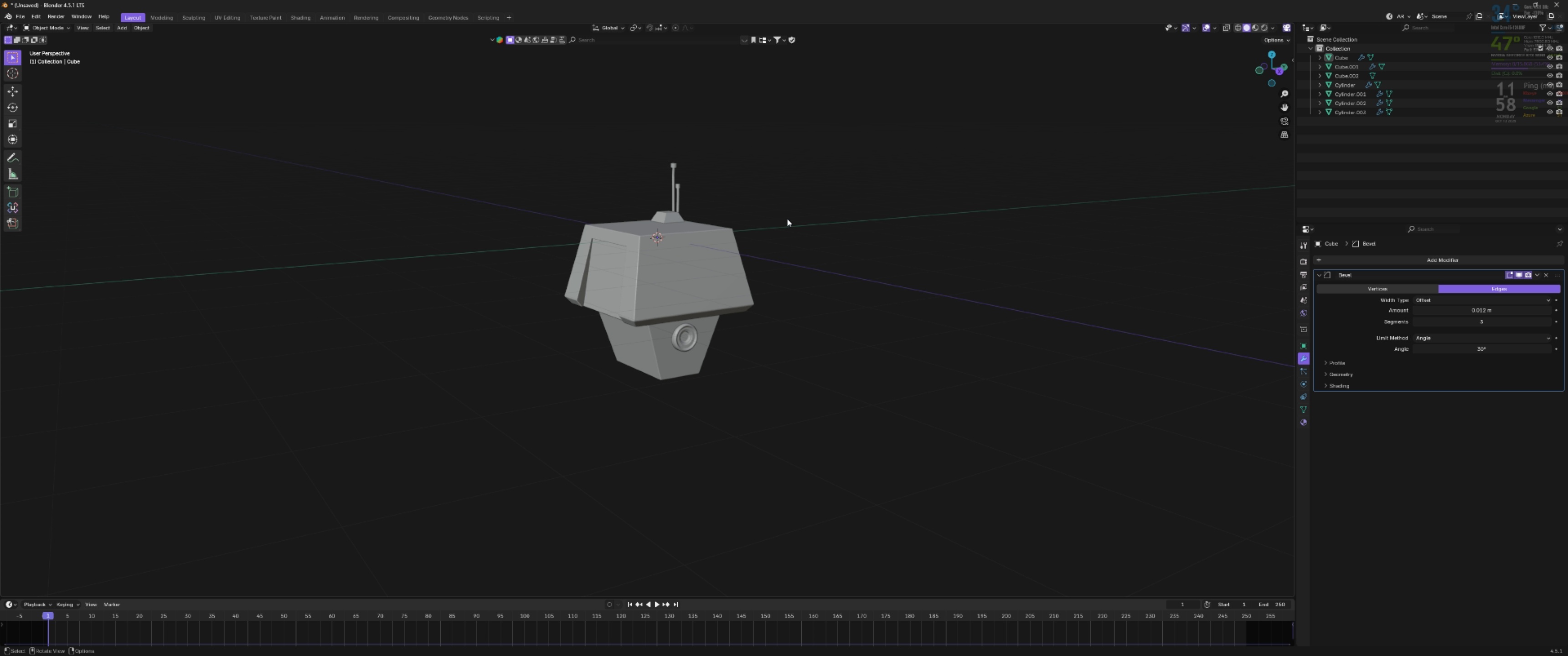 
hold_key(key=ShiftLeft, duration=0.3)
 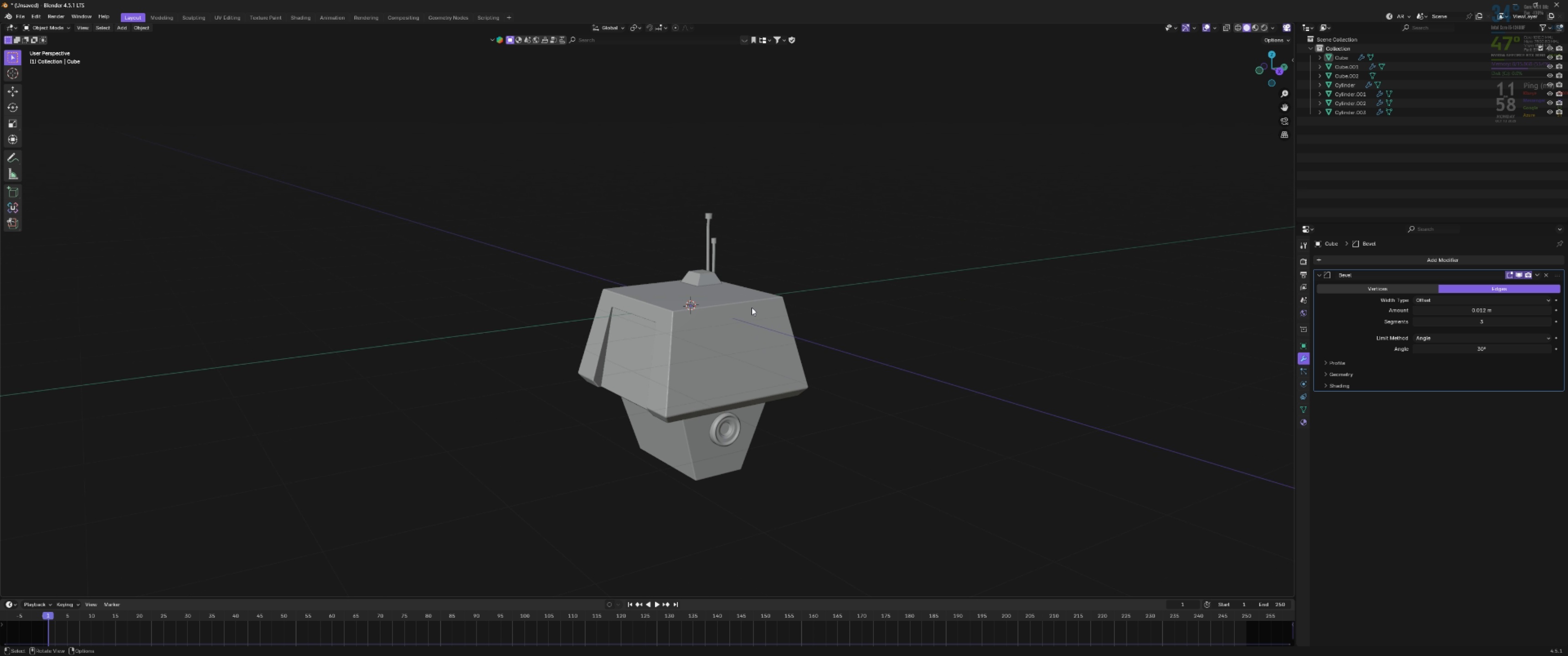 
scroll: coordinate [735, 262], scroll_direction: up, amount: 7.0
 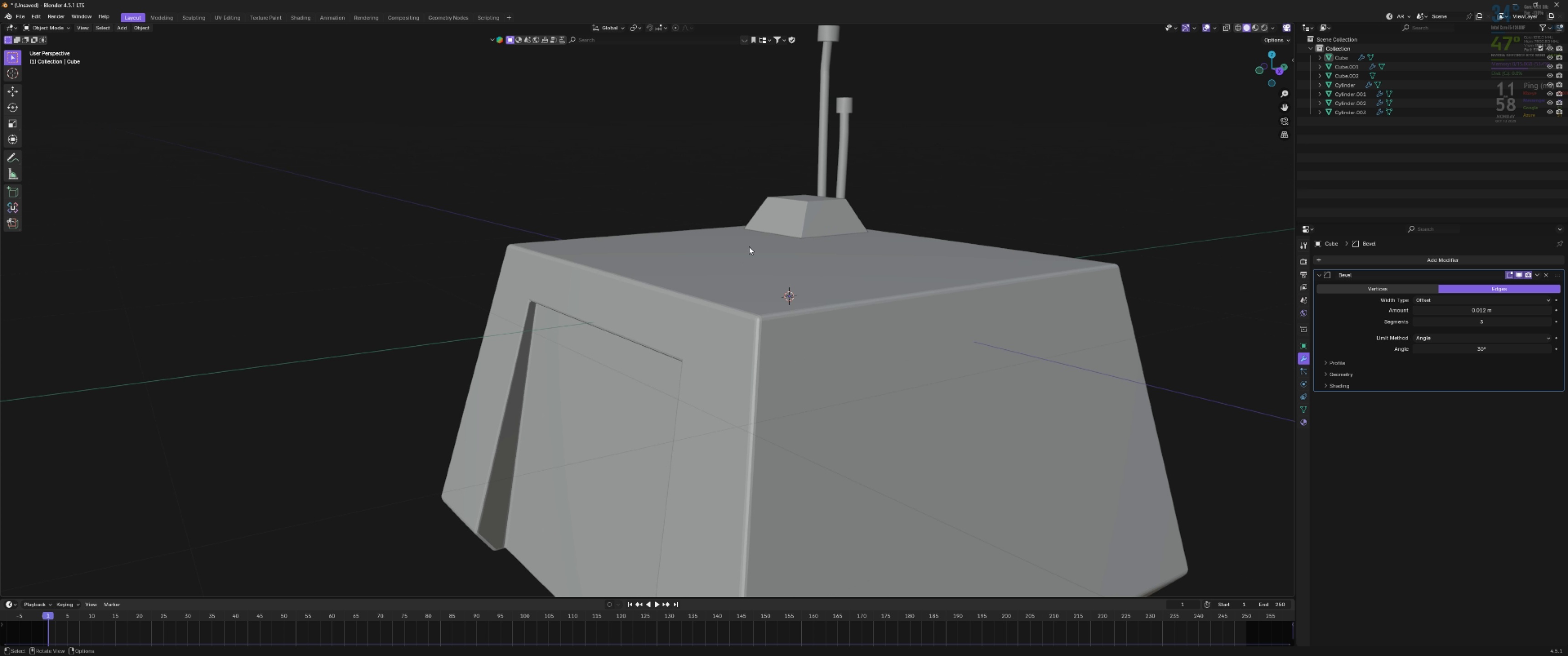 
hold_key(key=ShiftLeft, duration=0.48)
 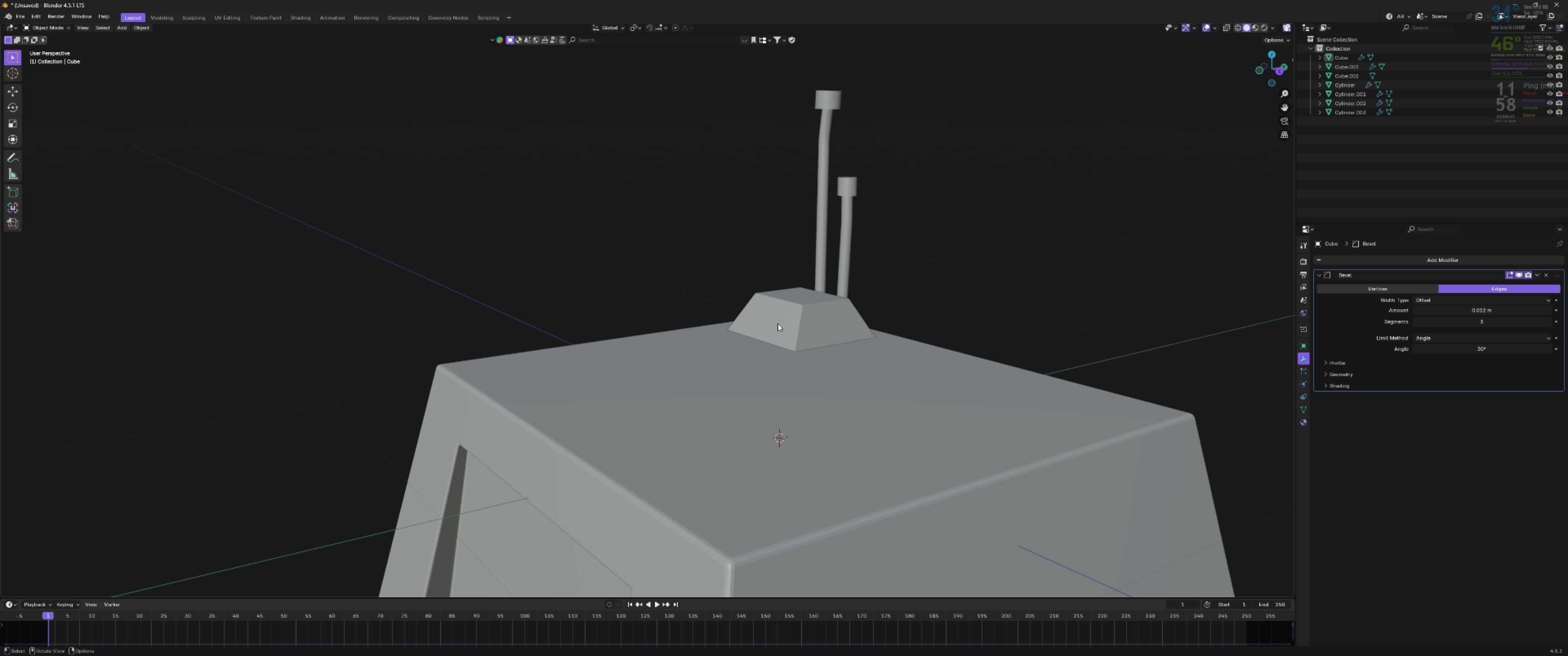 
scroll: coordinate [779, 312], scroll_direction: up, amount: 3.0
 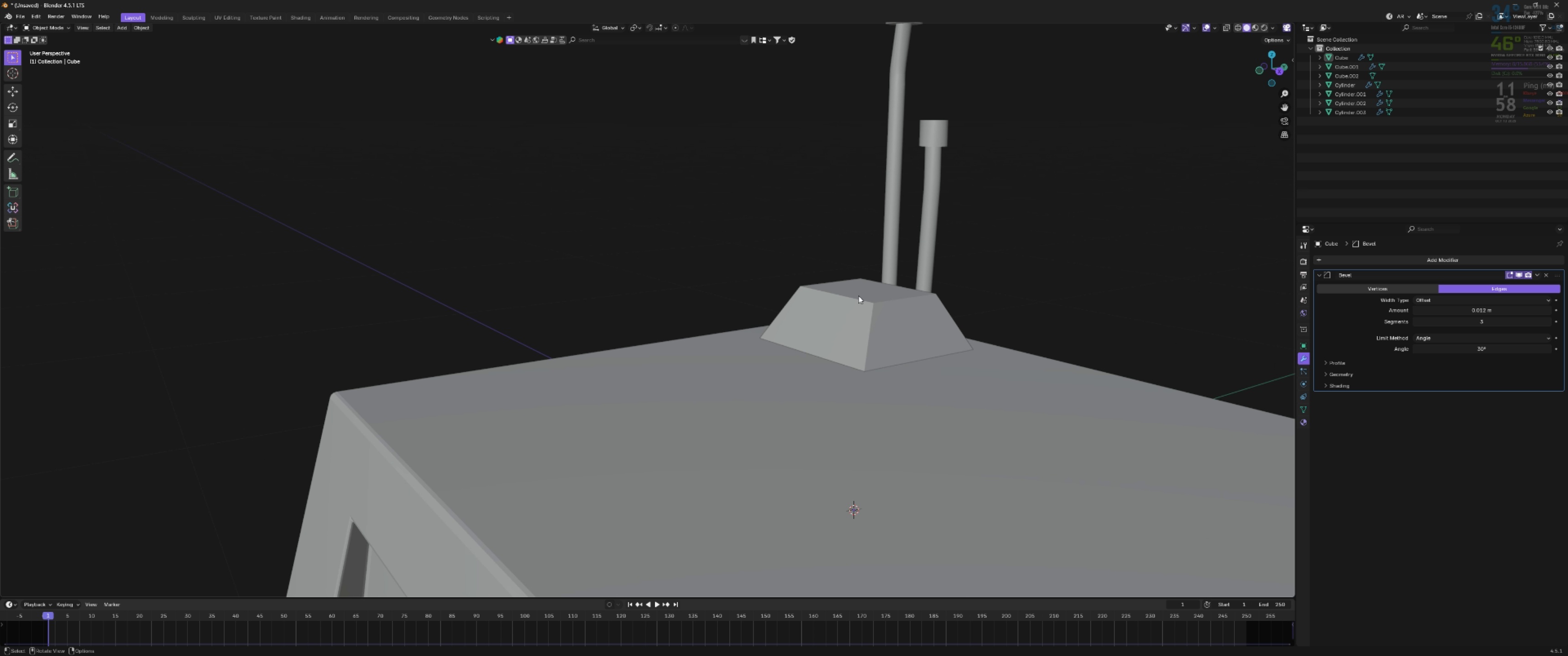 
left_click([858, 296])
 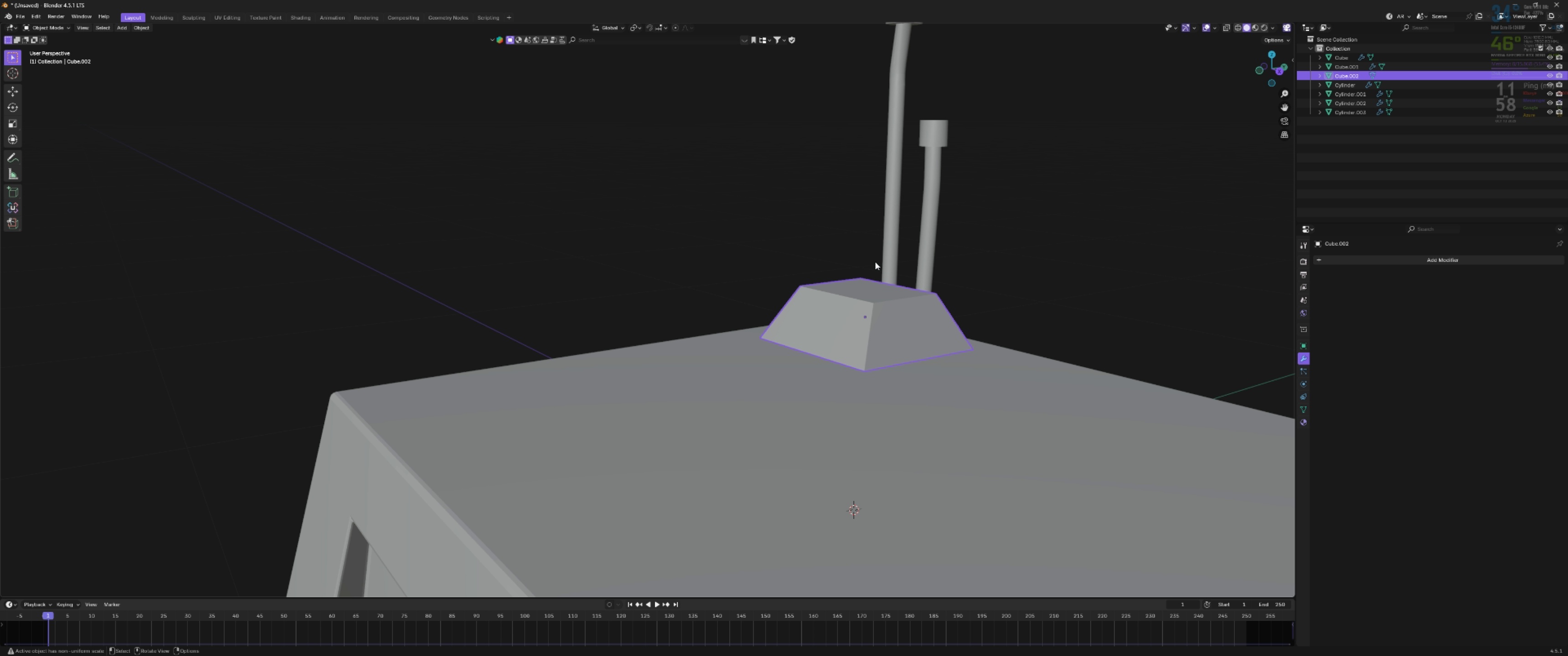 
hold_key(key=ShiftLeft, duration=0.89)
left_click([892, 225])
 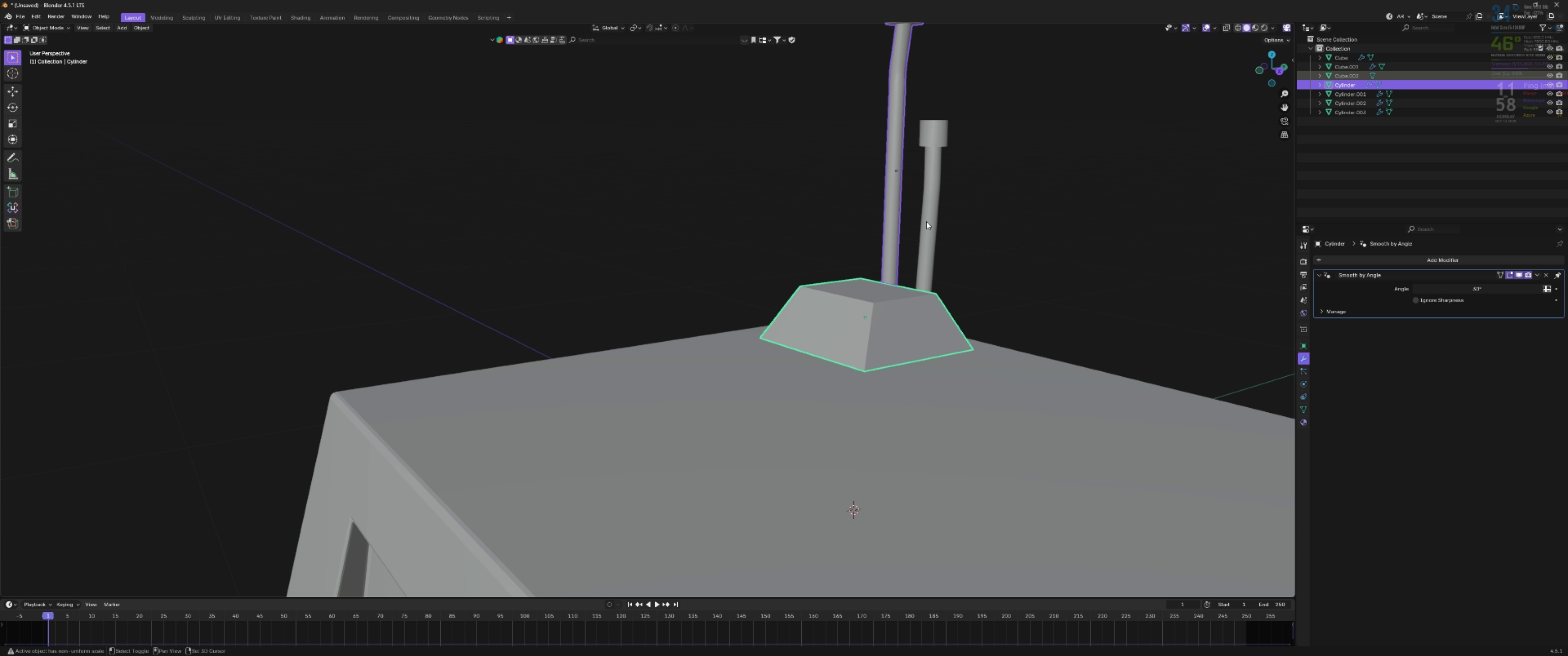 
double_click([926, 221])
 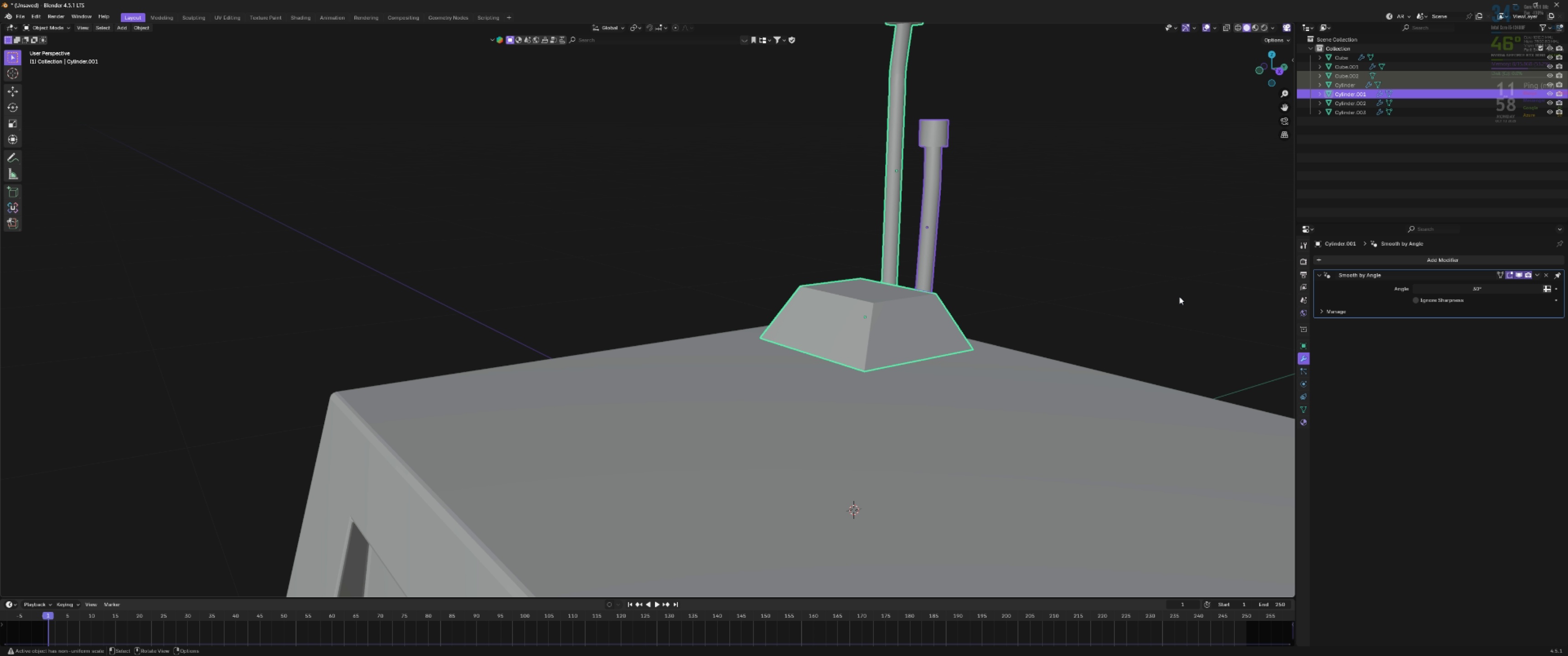 
left_click([937, 304])
 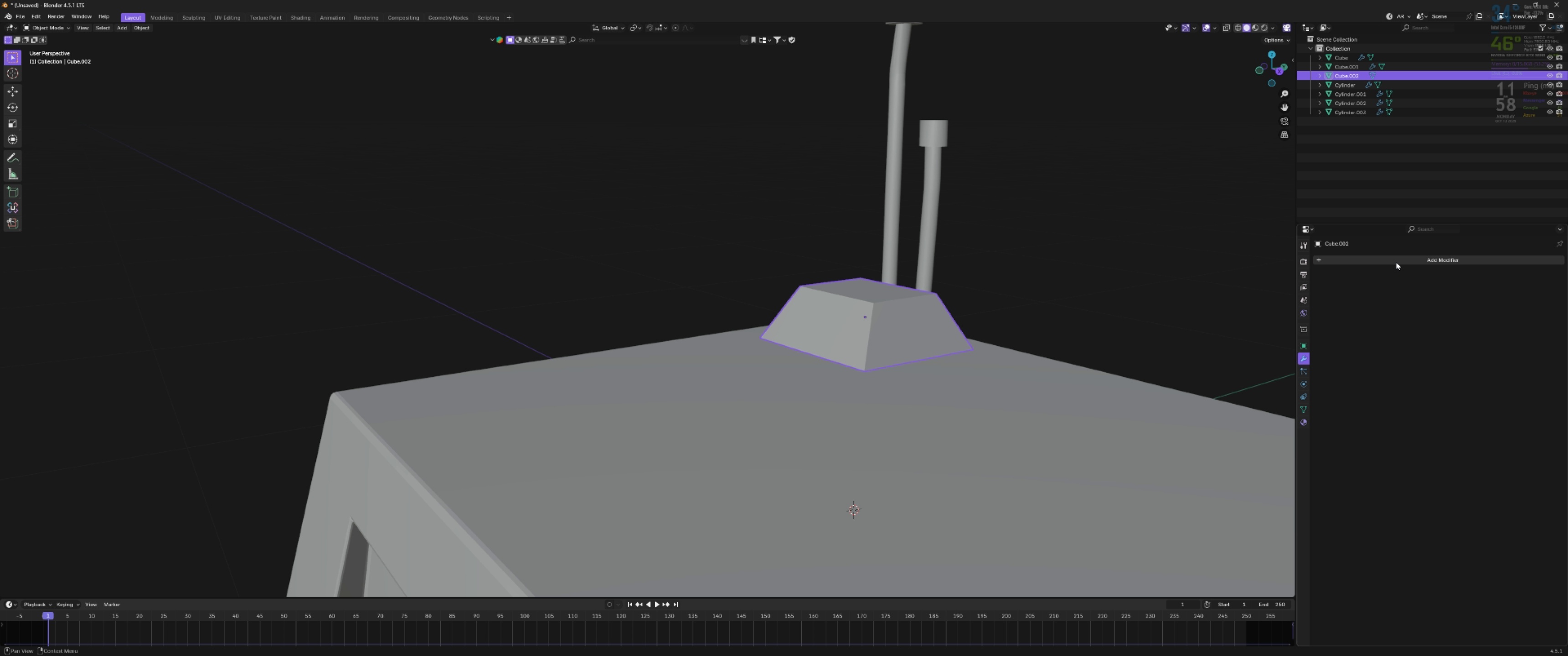 
left_click([1396, 262])
 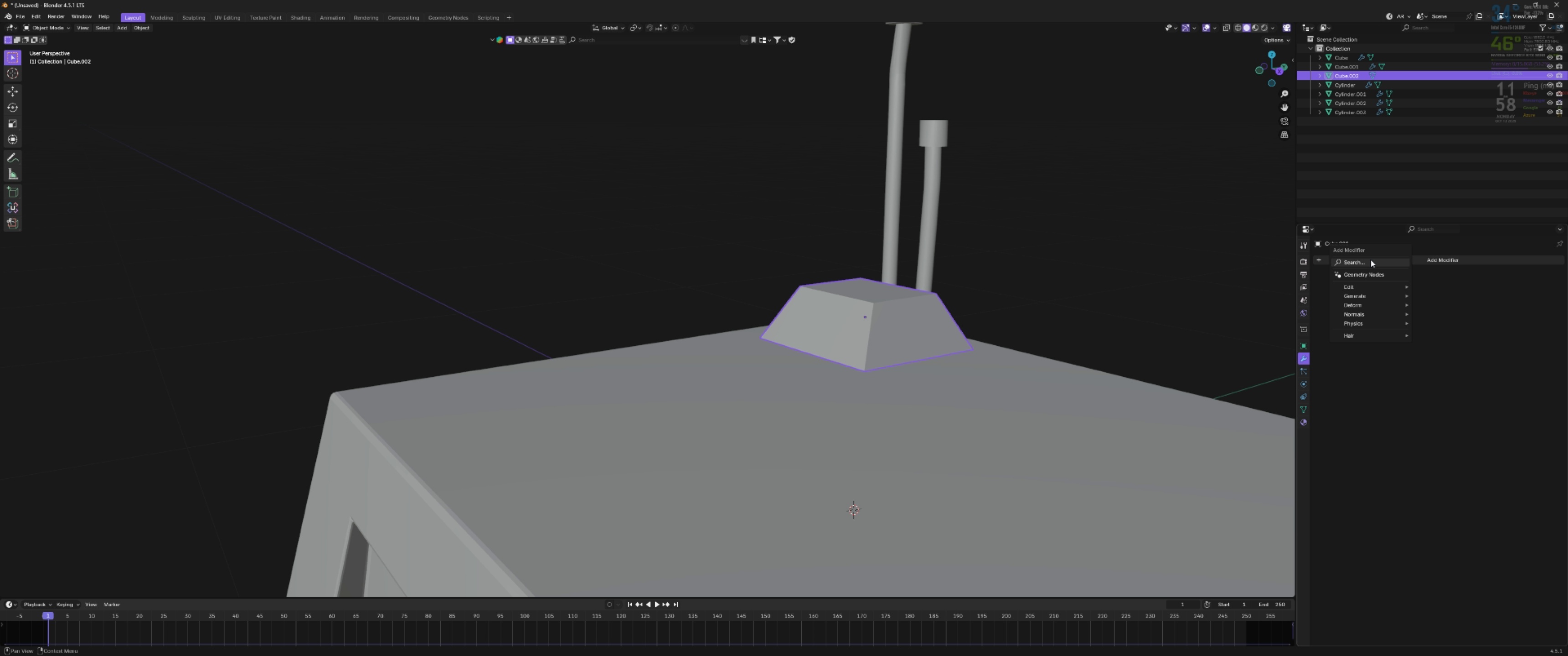 
left_click([1371, 260])
 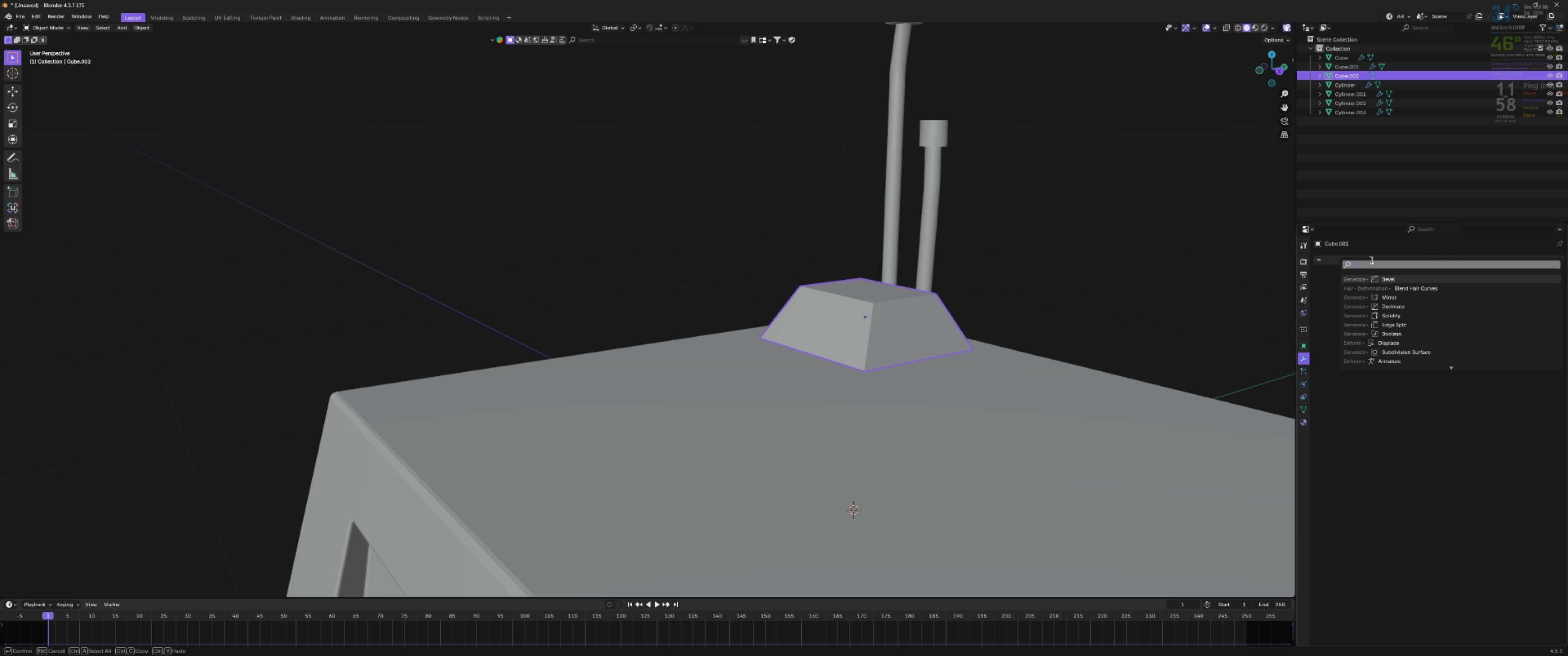 
type(bev)
 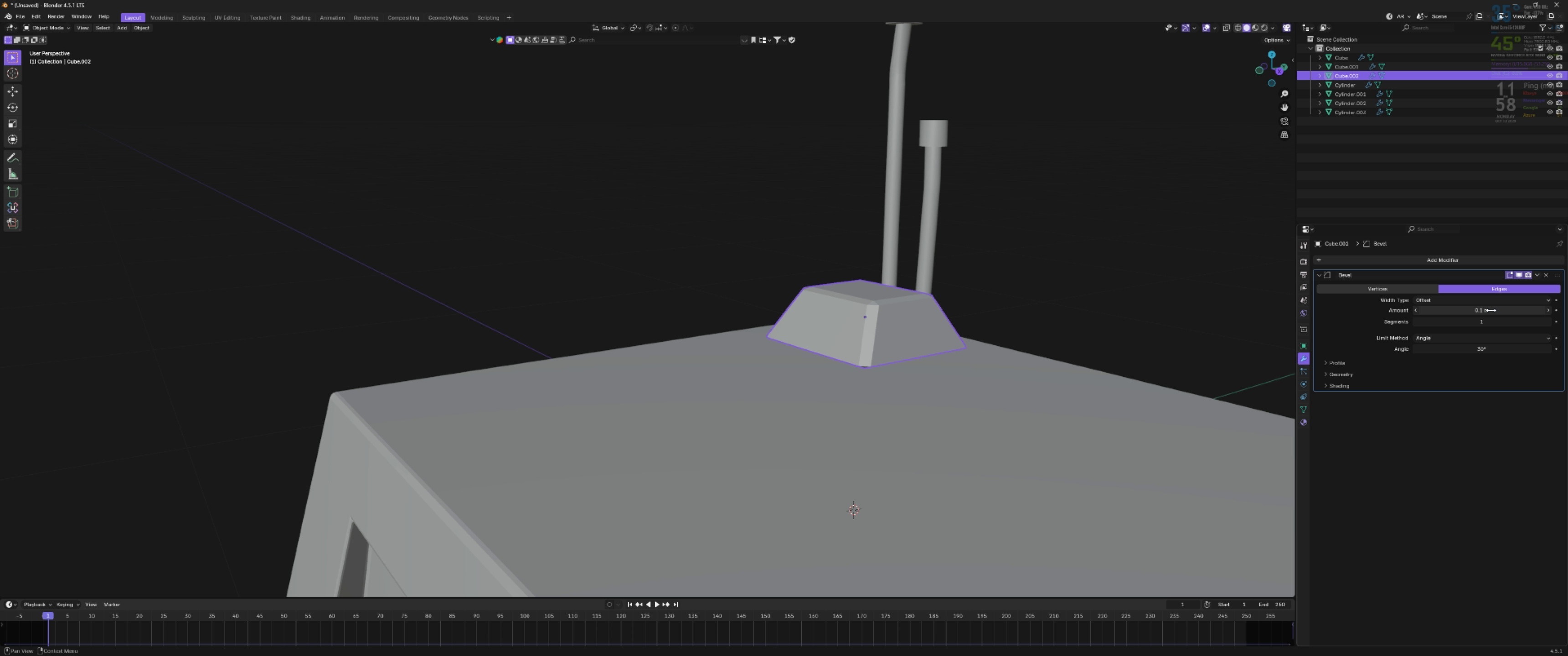 
left_click_drag(start_coordinate=[1496, 323], to_coordinate=[248, 323])
 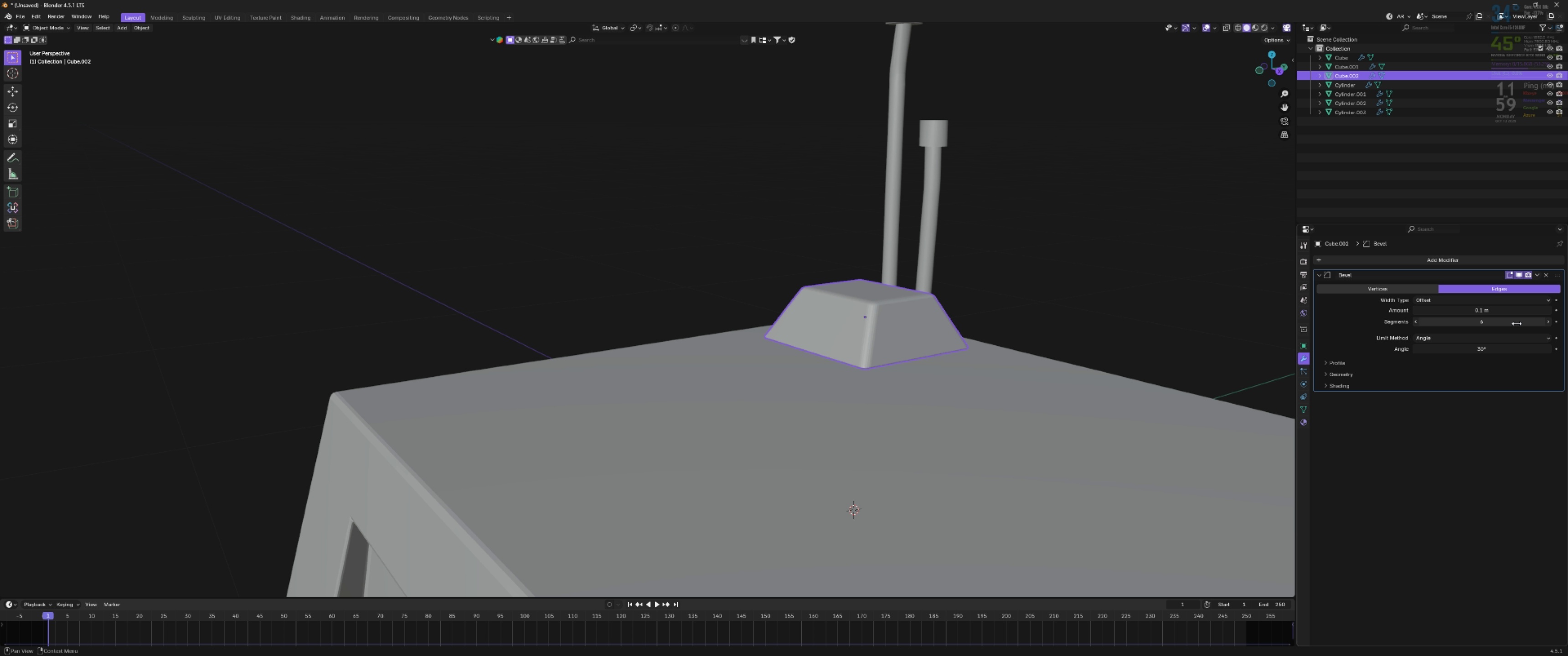 
left_click([1516, 323])
 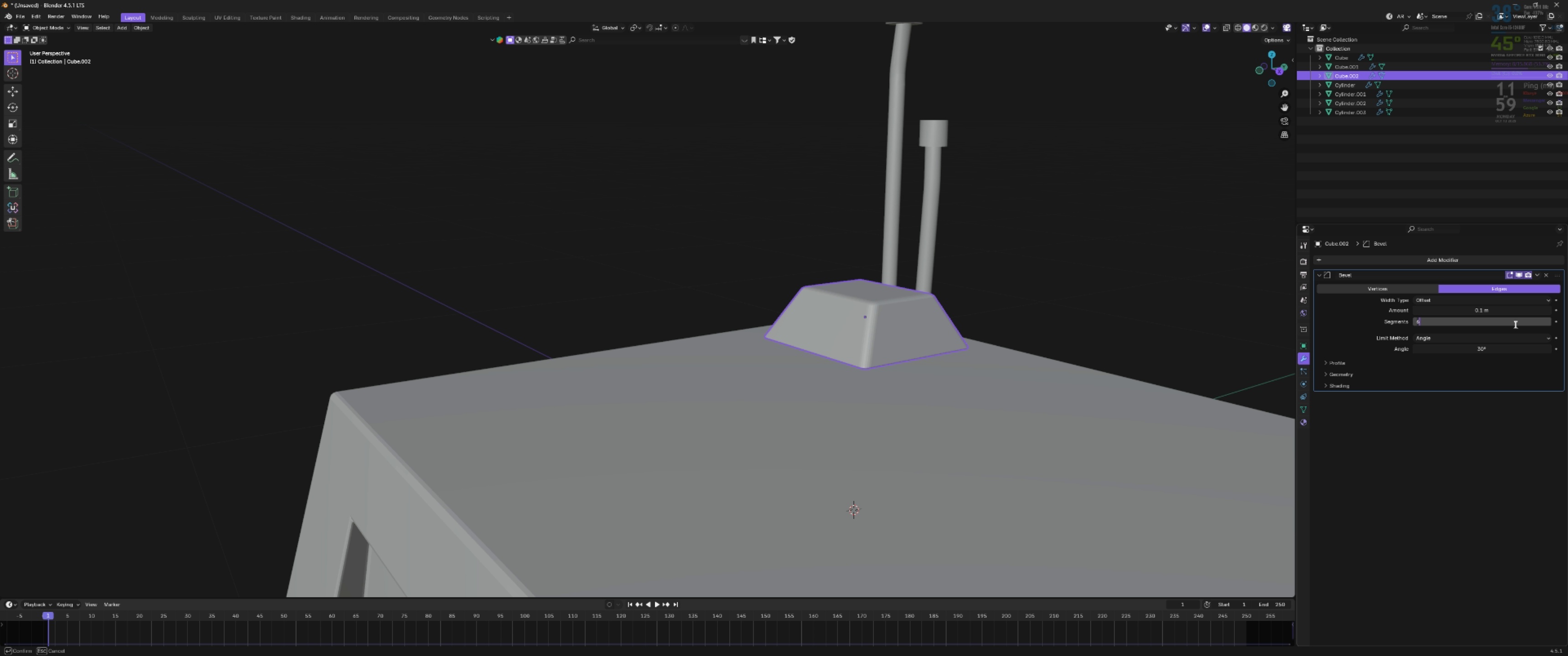 
key(3)
 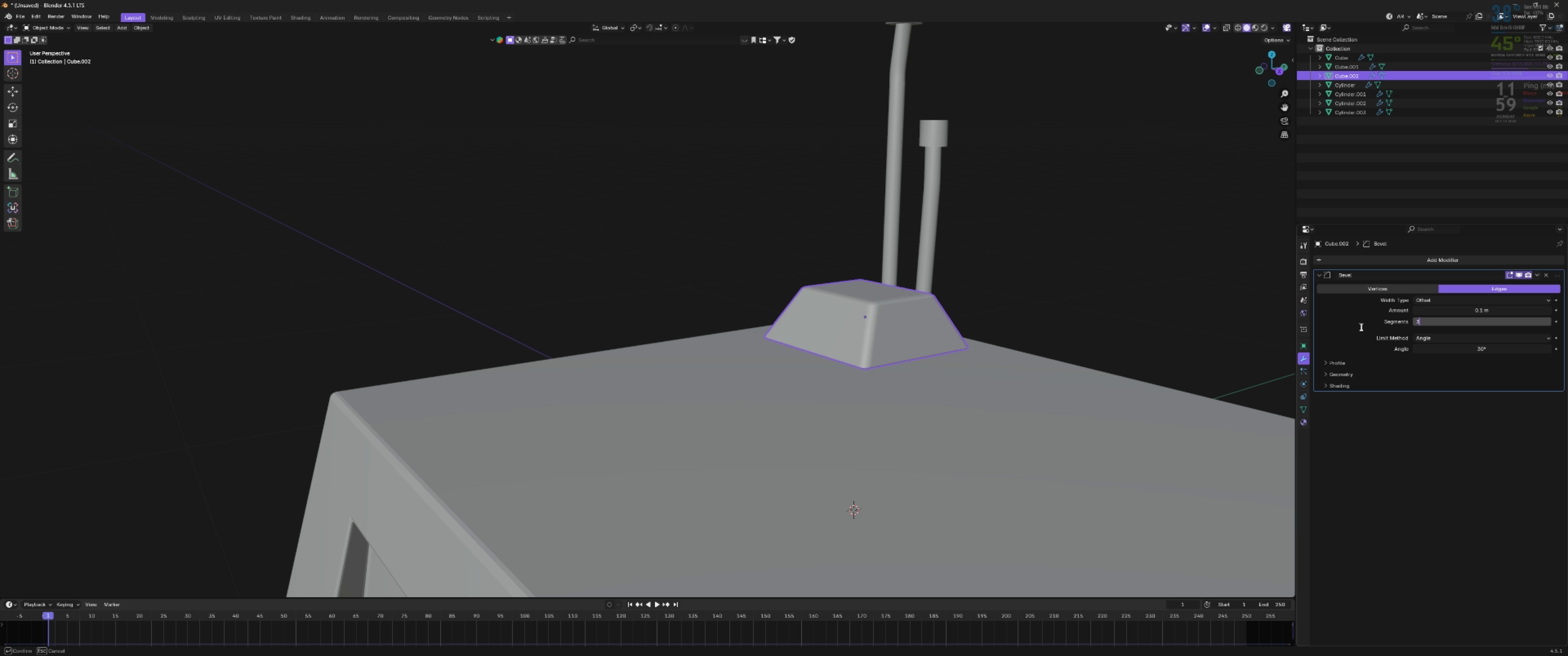 
left_click([1359, 327])
 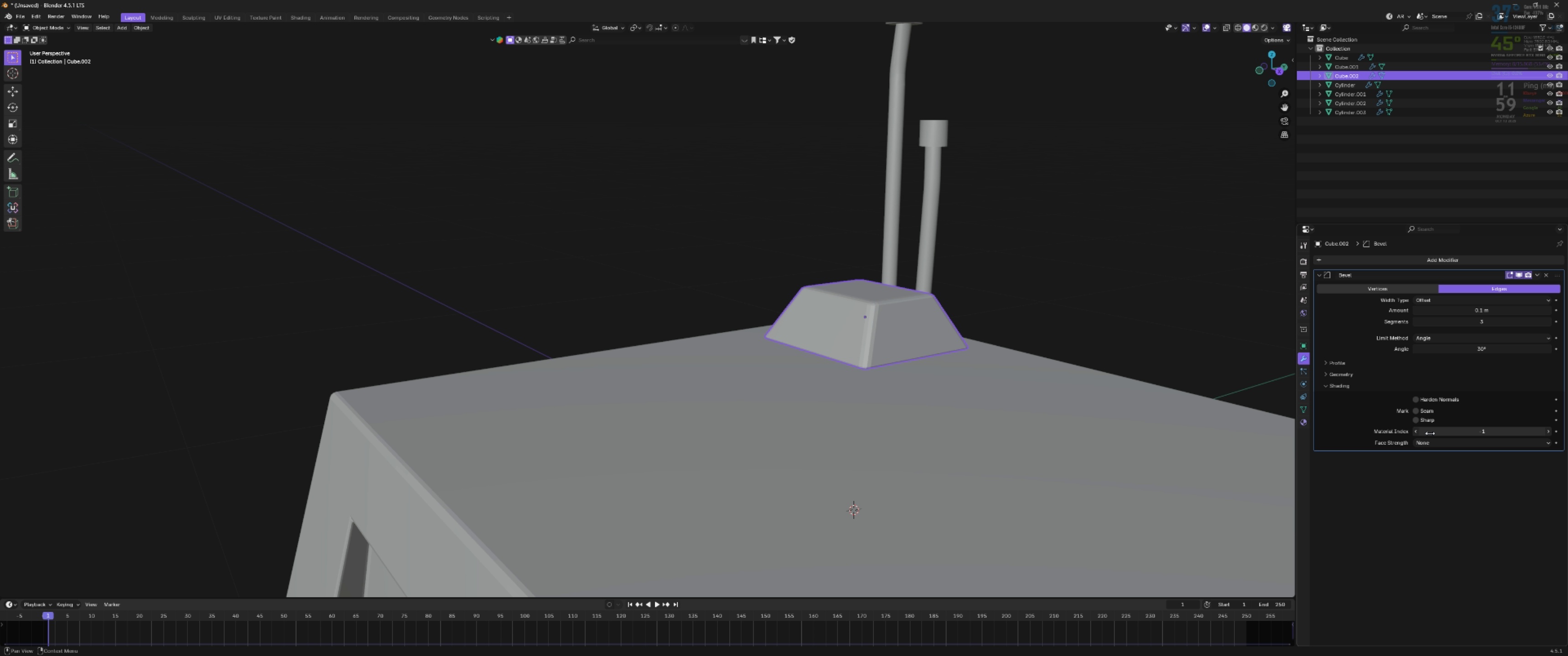 
wait(5.34)
 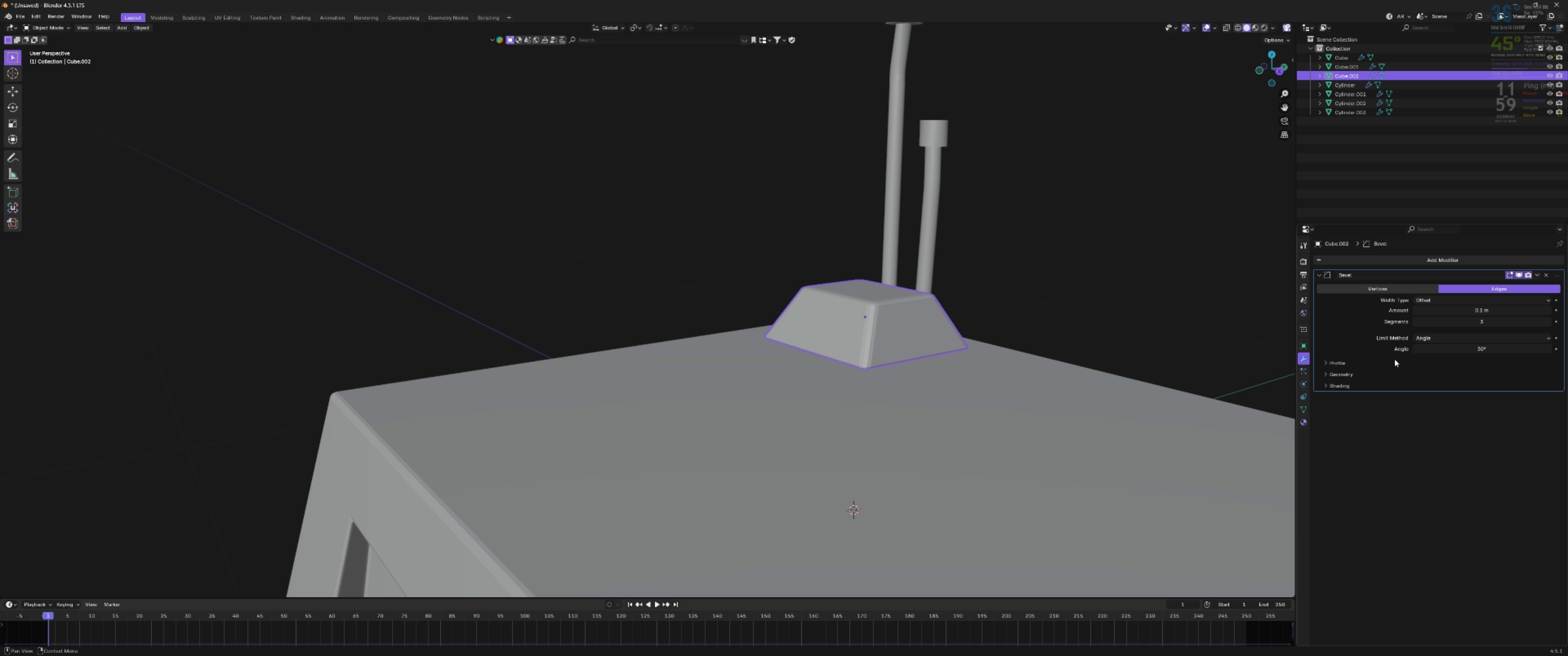 
mouse_move([1444, 420])
 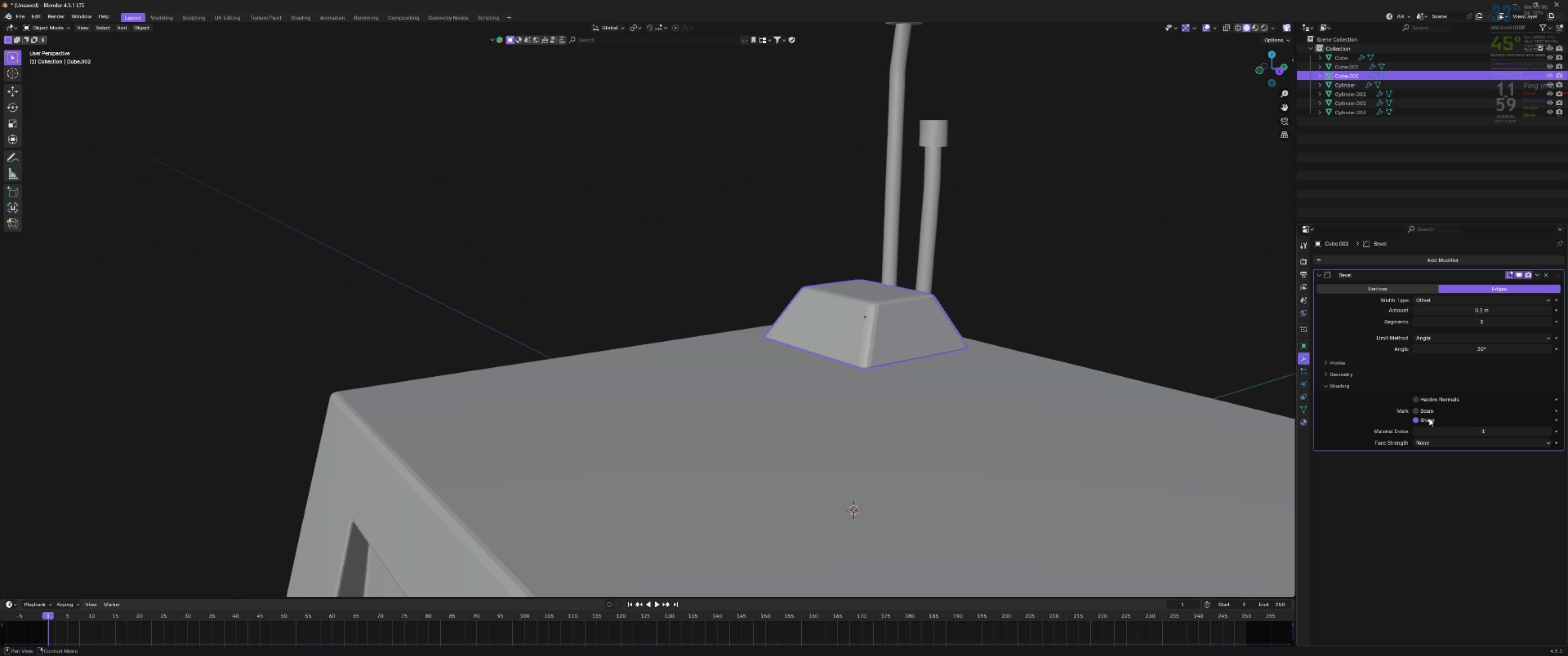 
left_click([1429, 418])
 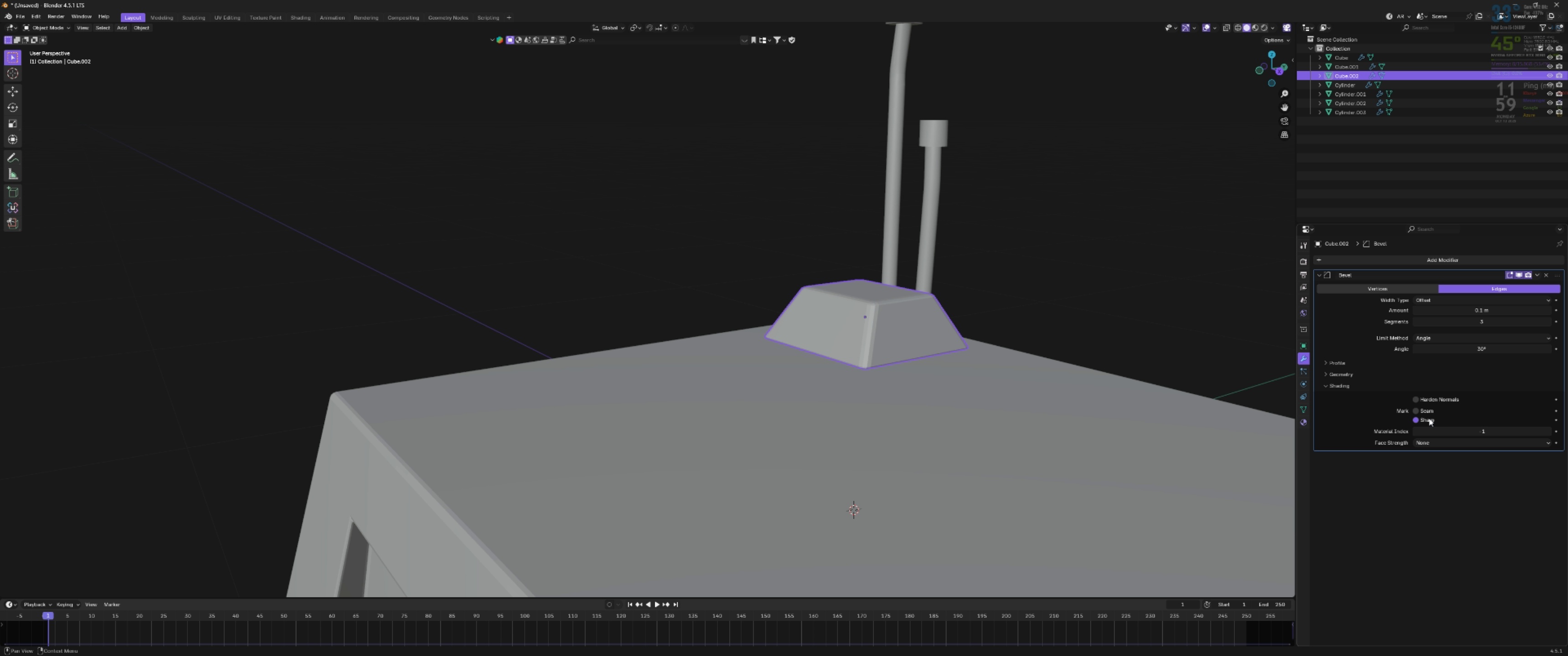 
left_click([1429, 418])
 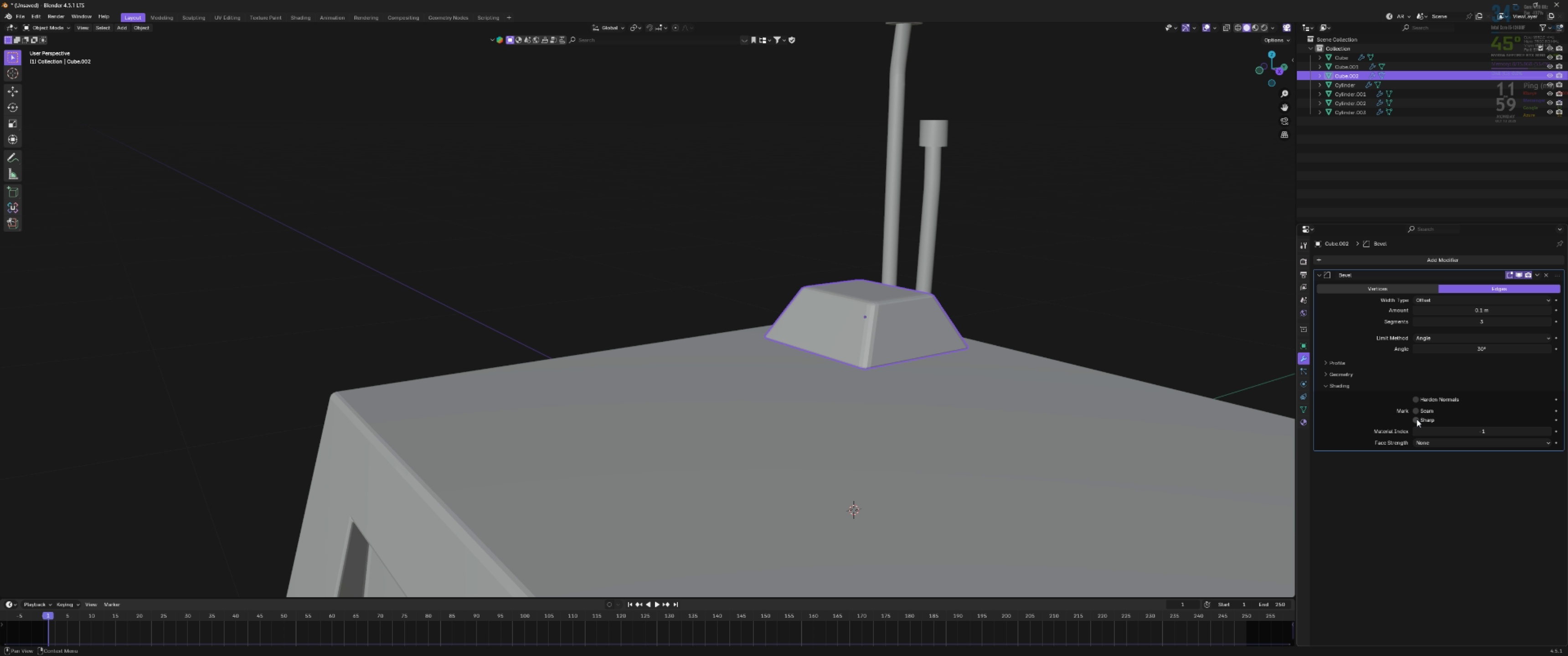 
left_click([1417, 419])
 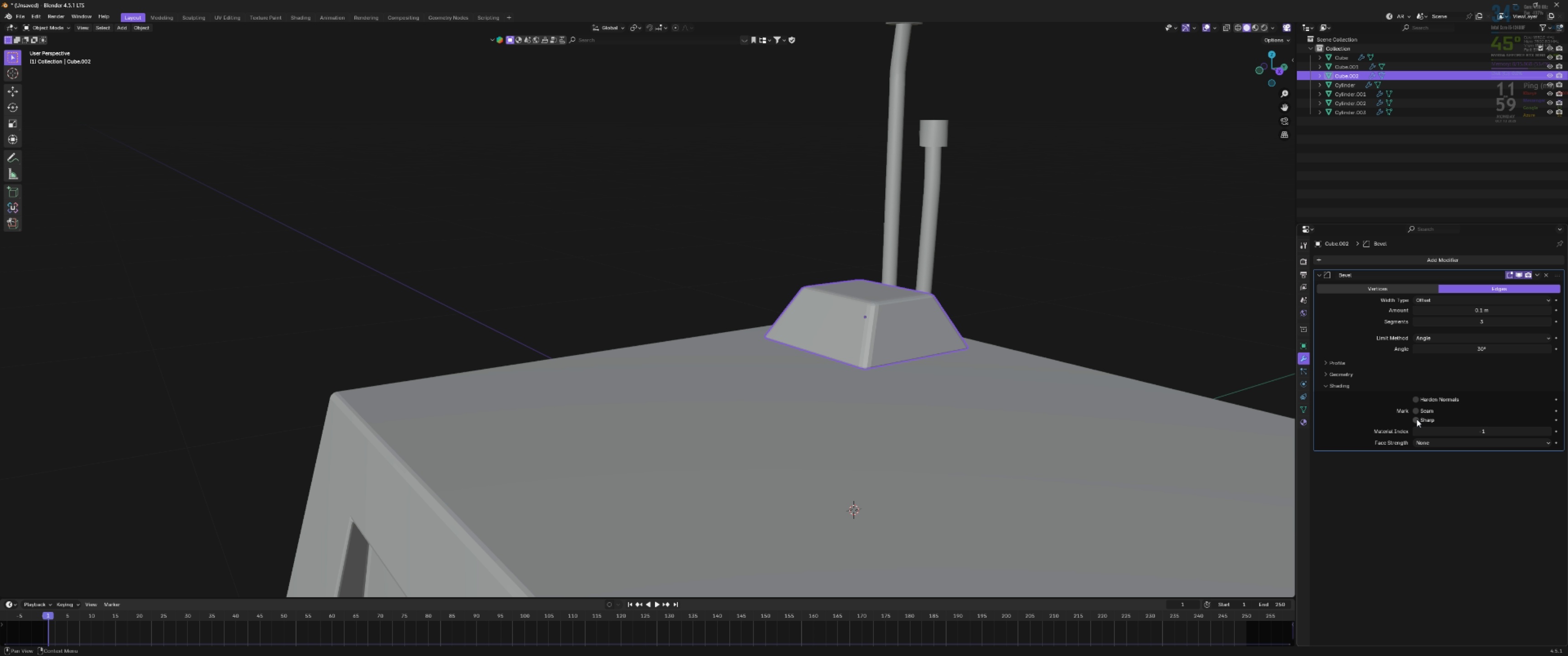 
left_click([1417, 419])
 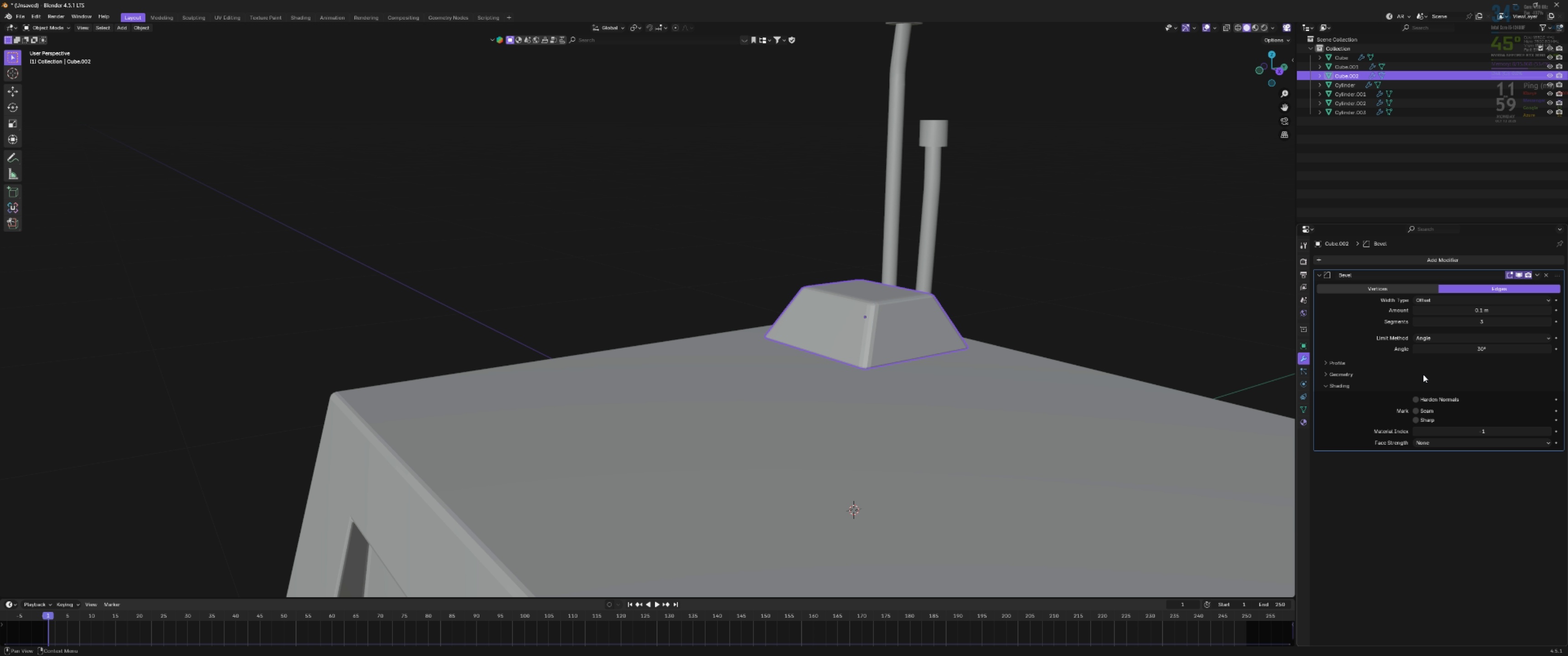 
left_click([1349, 374])
 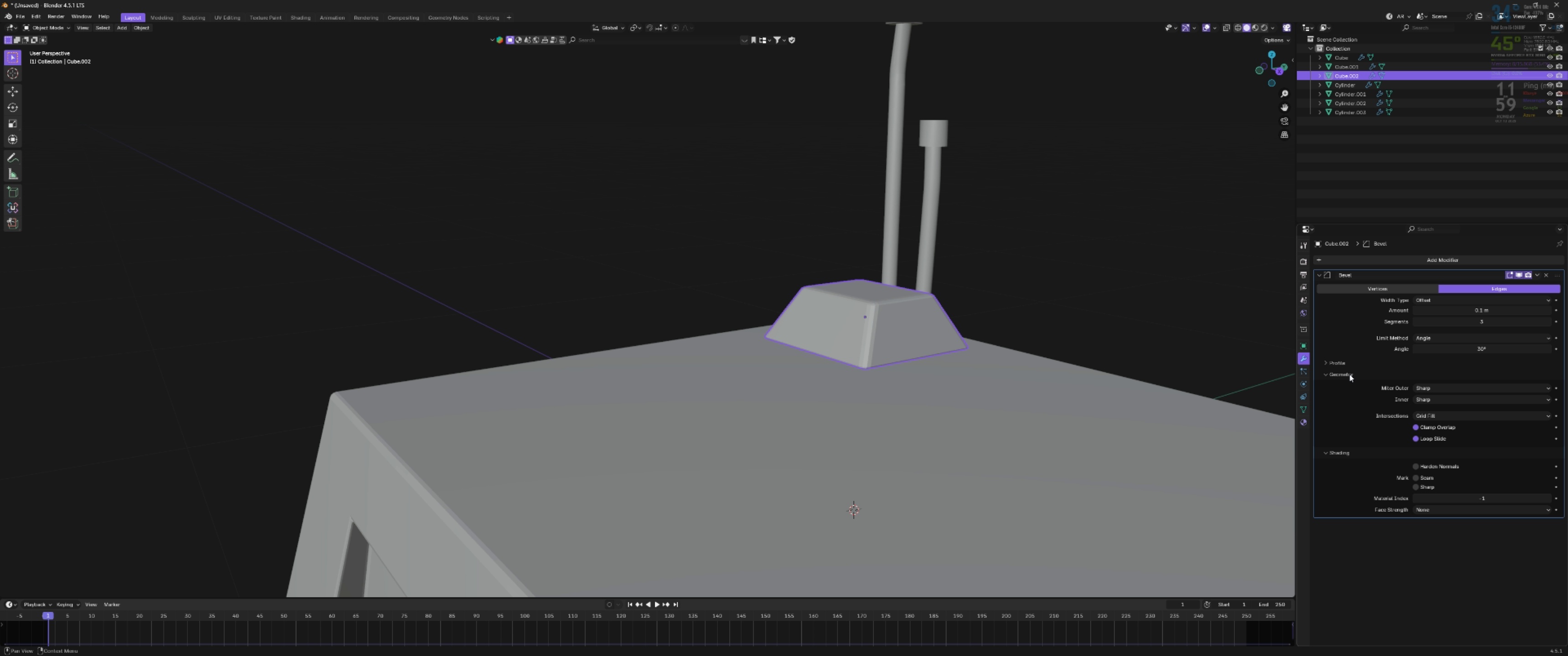 
left_click([1349, 374])
 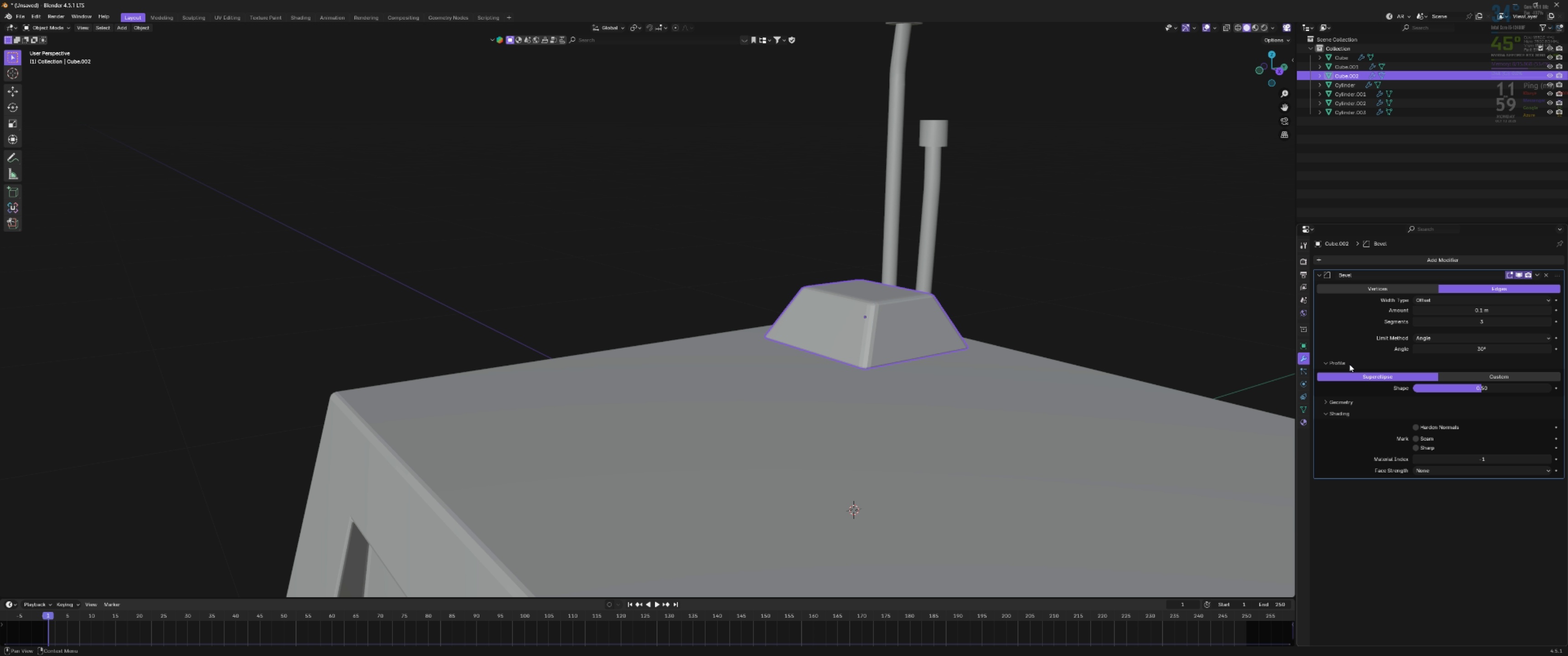 
left_click([1349, 364])
 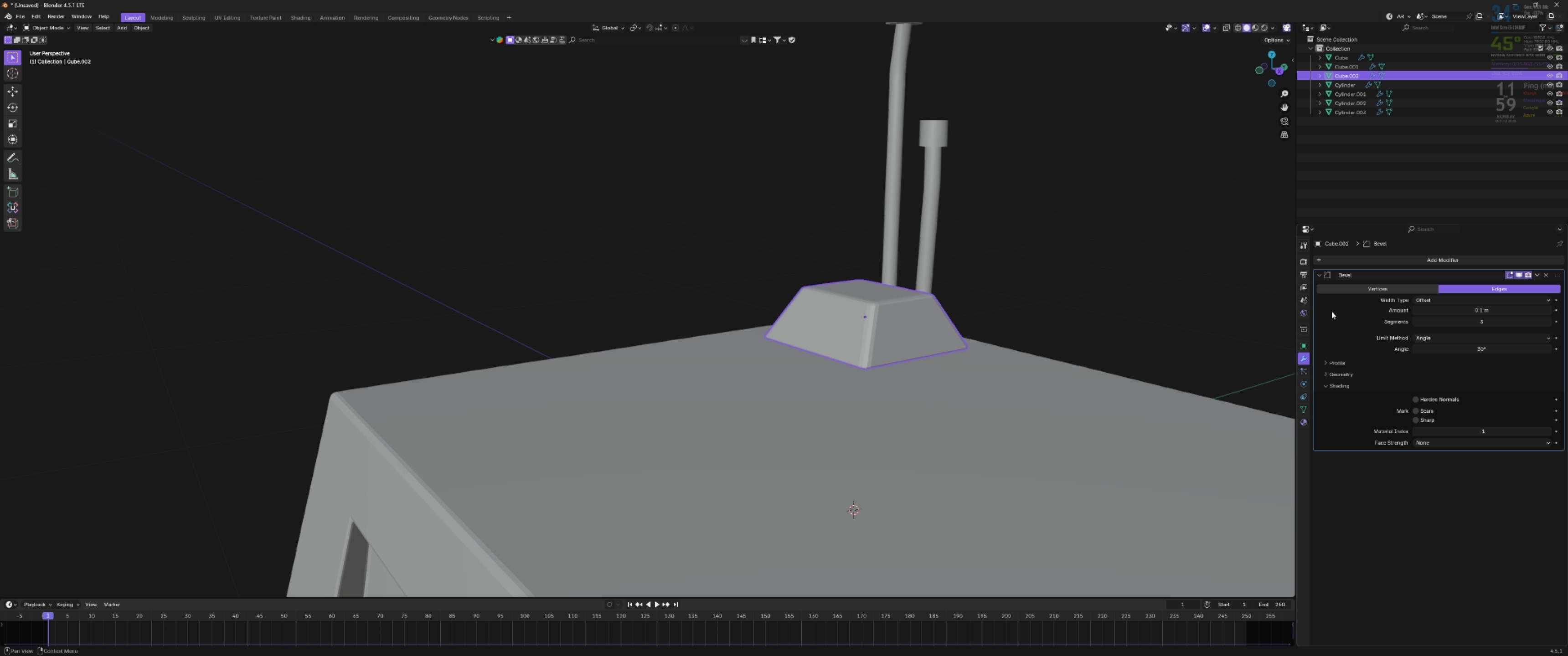 
right_click([901, 339])
 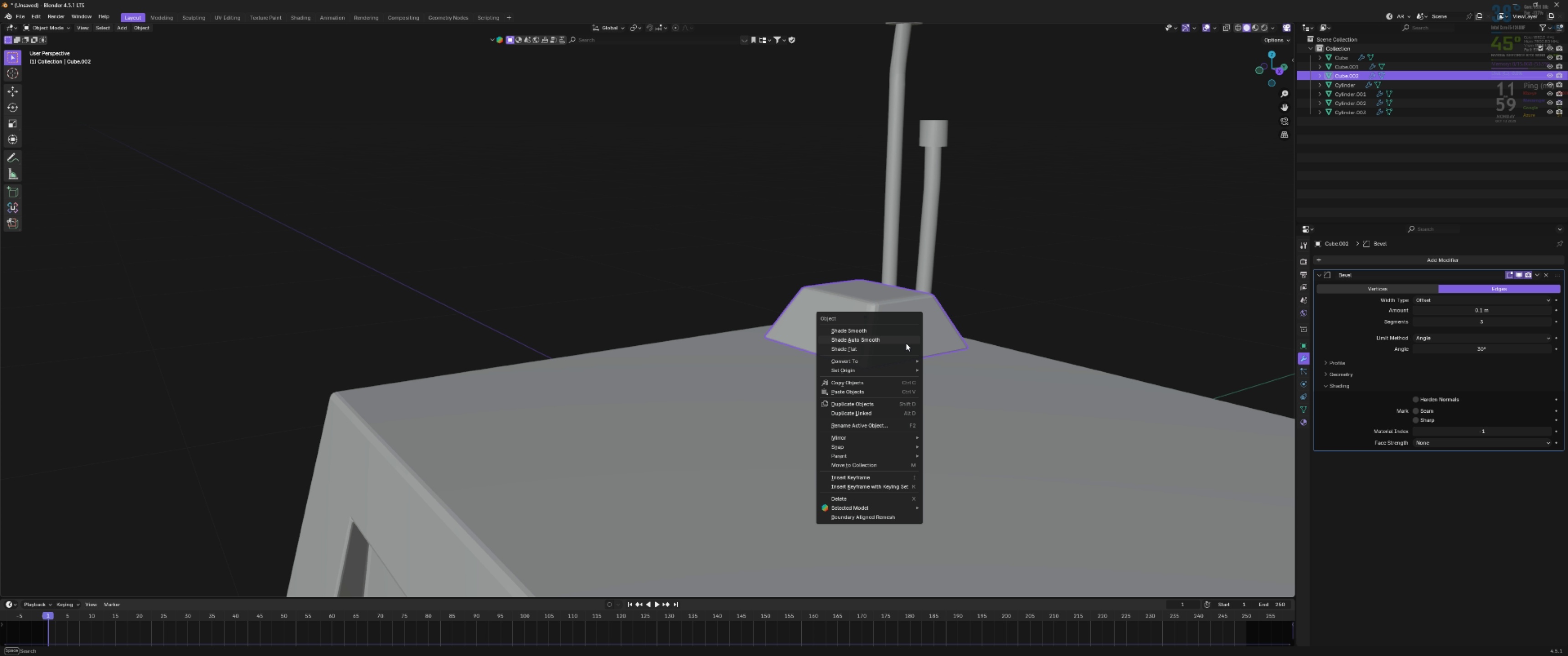 
left_click([906, 343])
 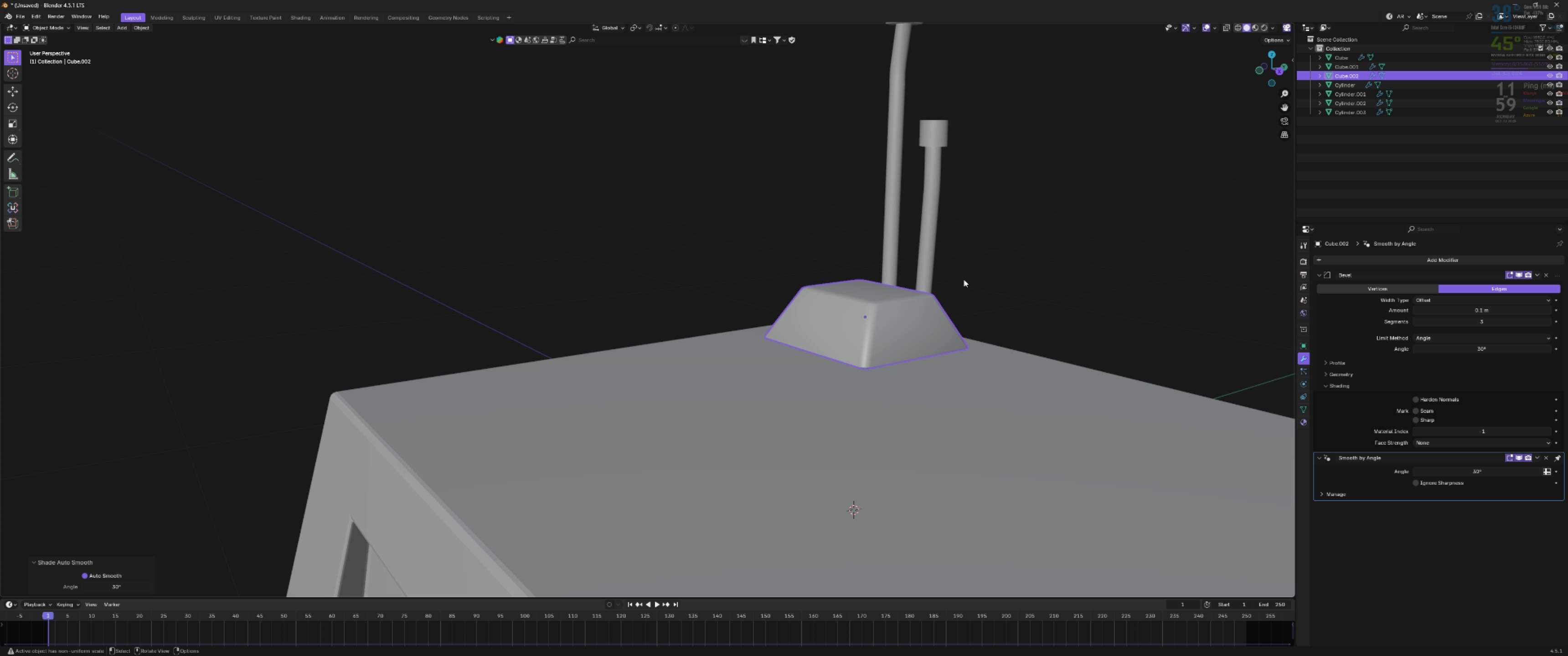 
hold_key(key=ShiftLeft, duration=0.35)
 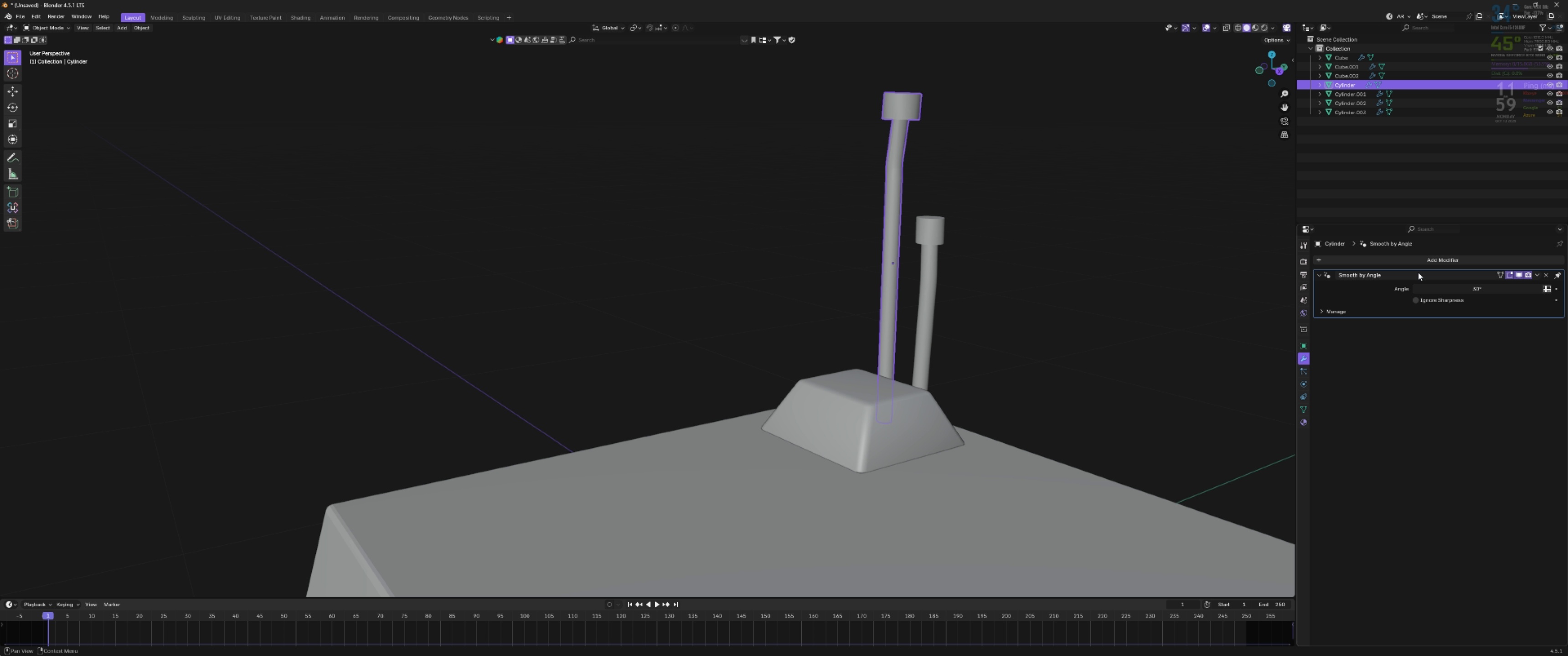 
left_click([1422, 257])
 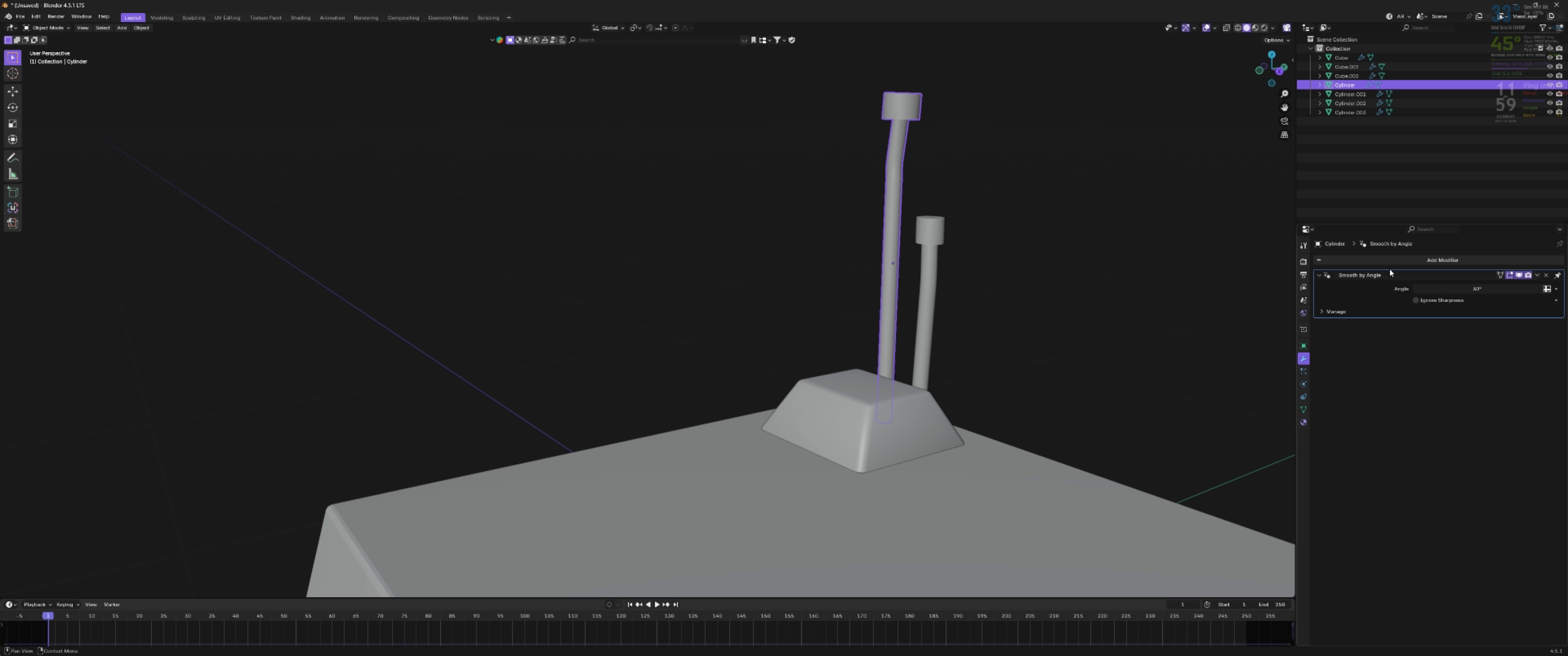 
left_click([1379, 261])
 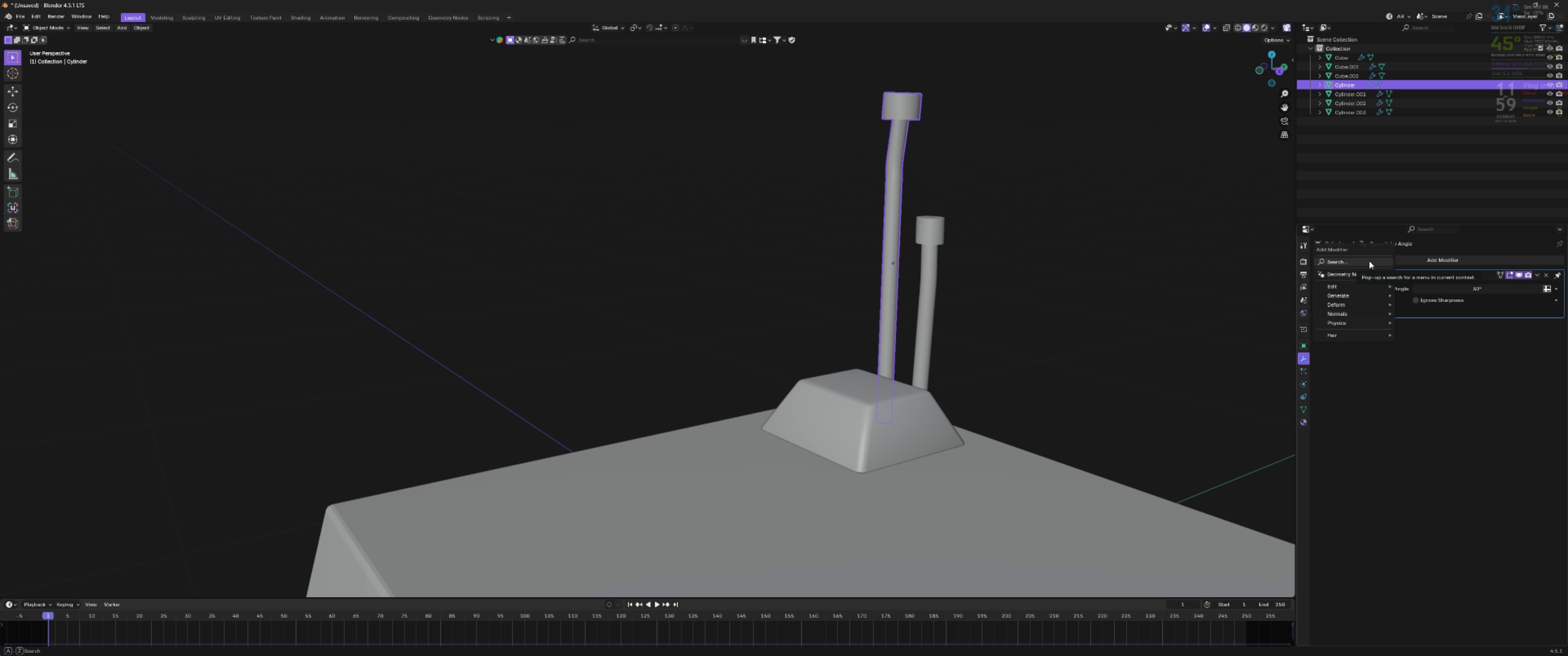 
left_click([1369, 261])
 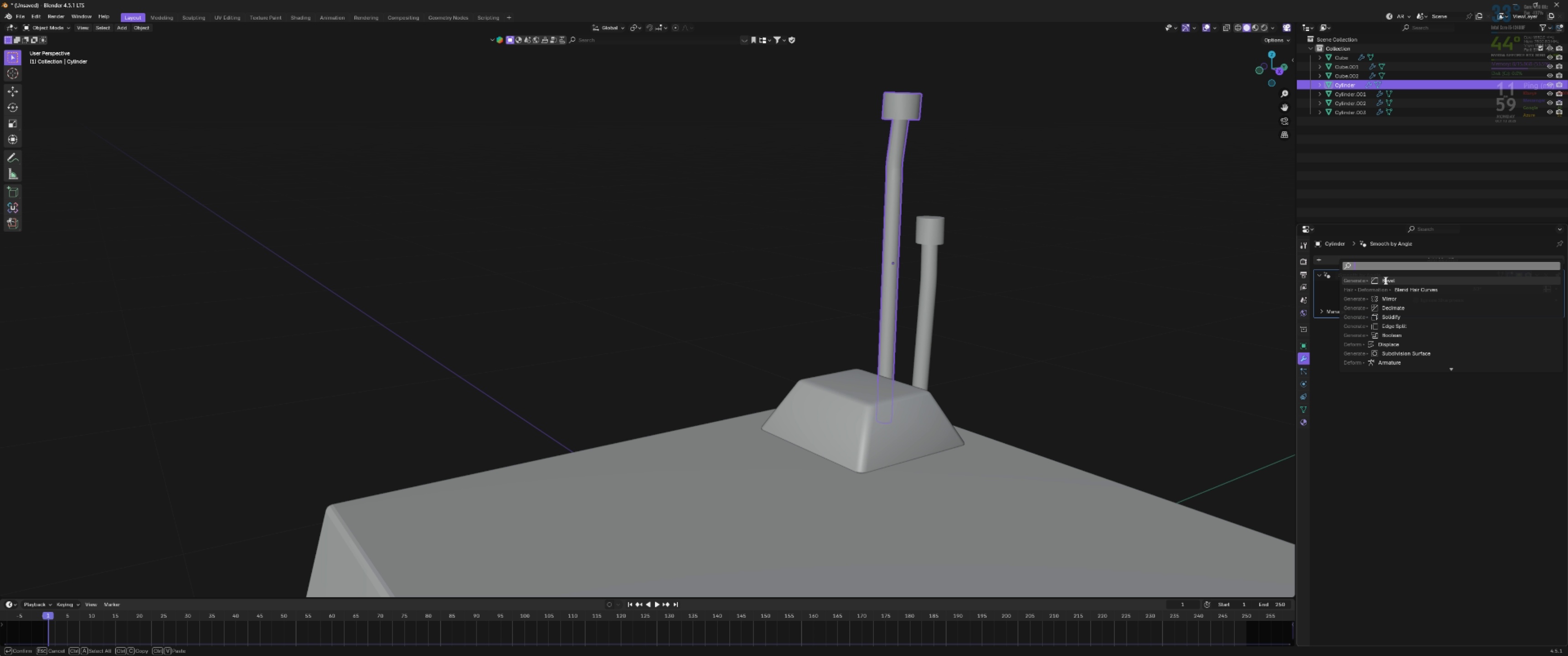 
left_click([1385, 280])
 